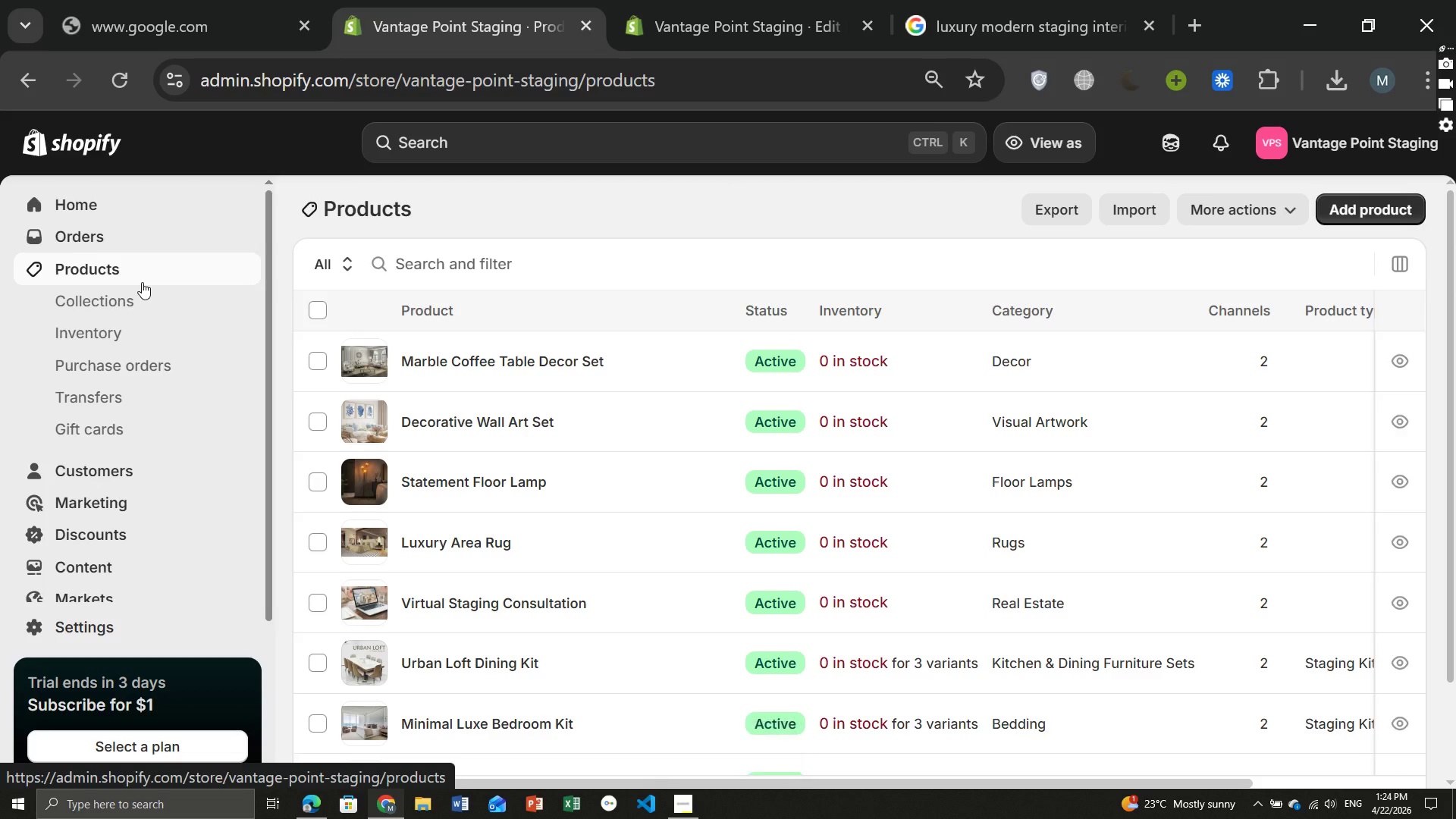 
left_click([447, 494])
 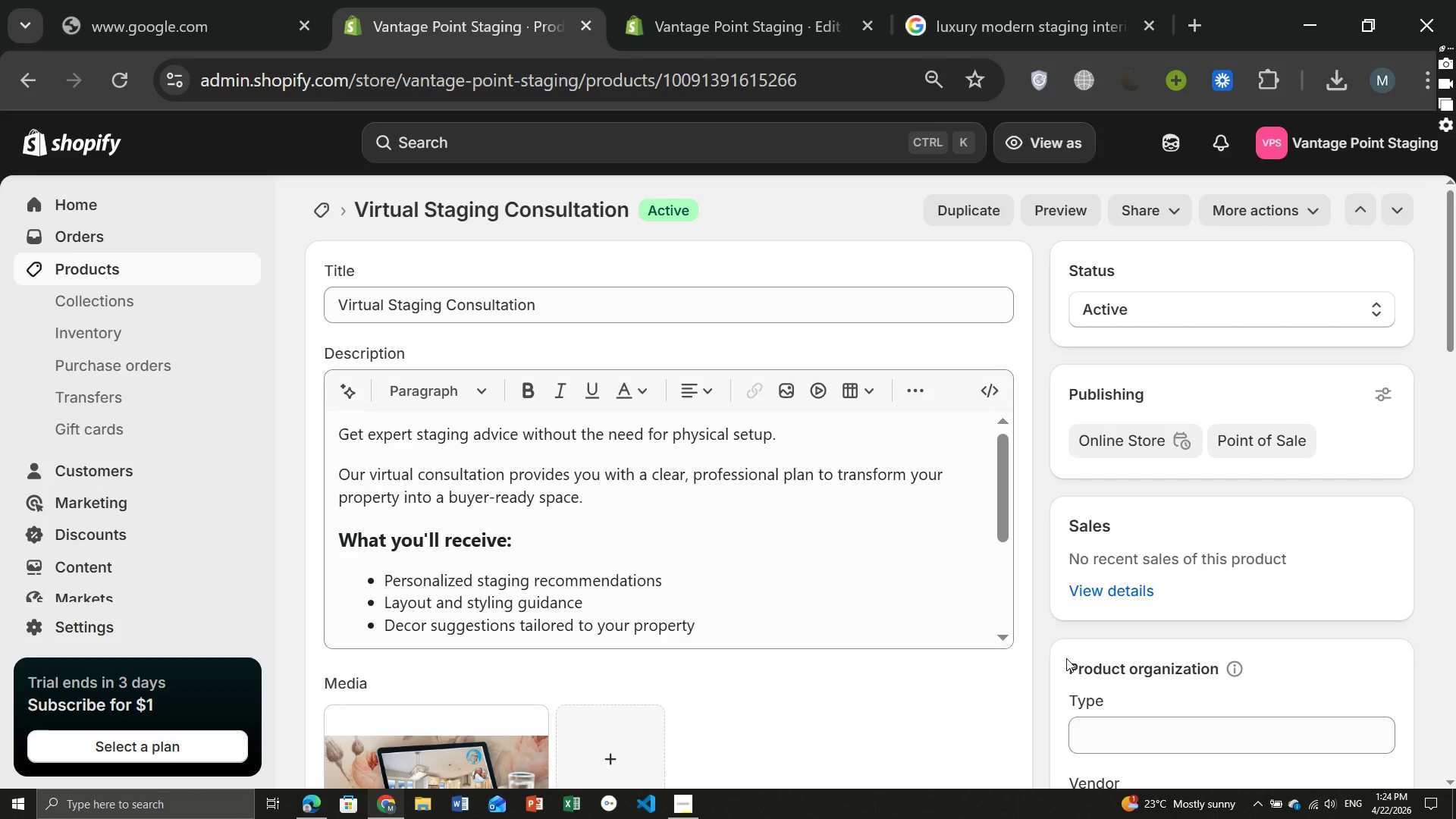 
wait(7.39)
 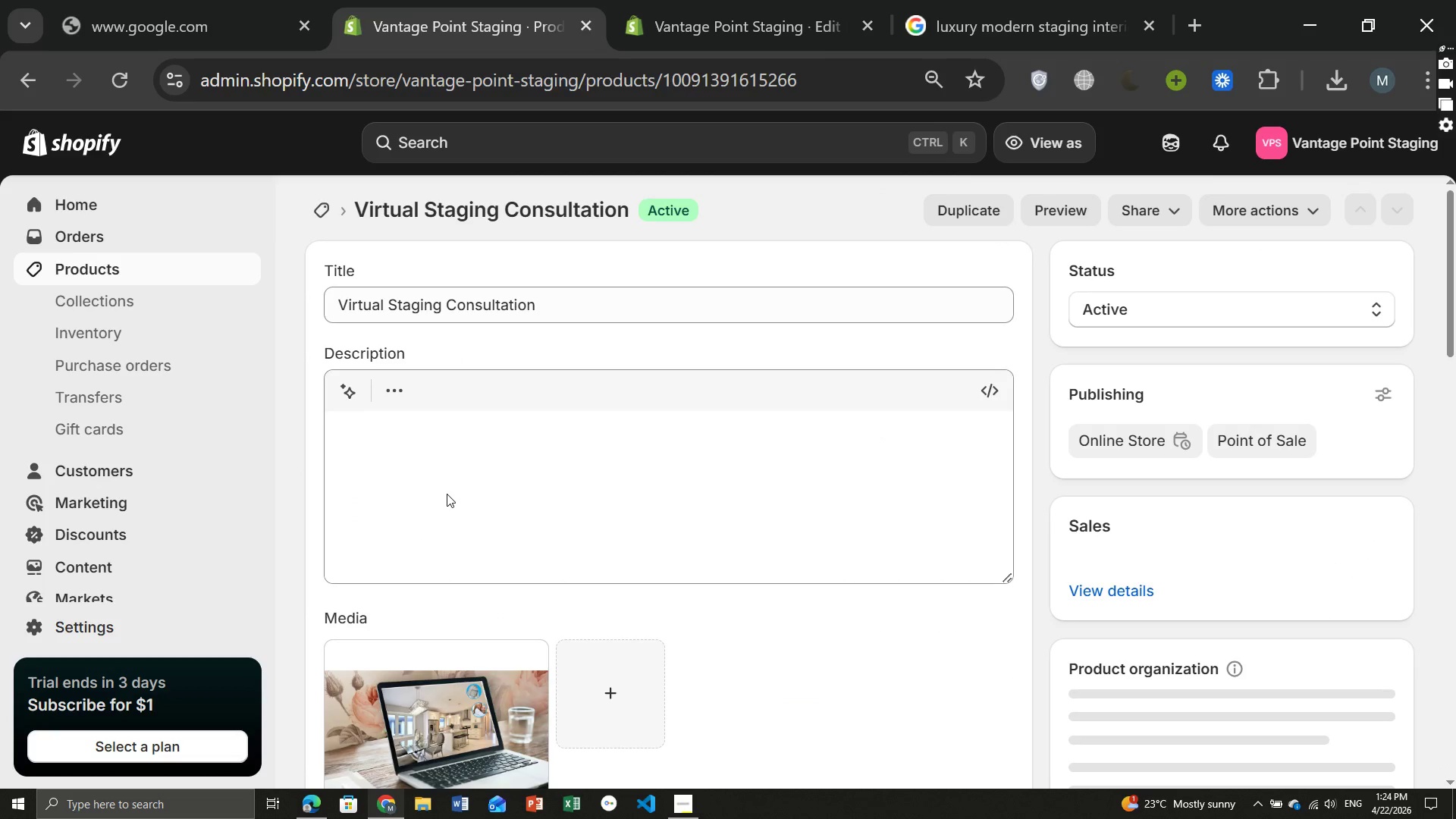 
left_click([1128, 517])
 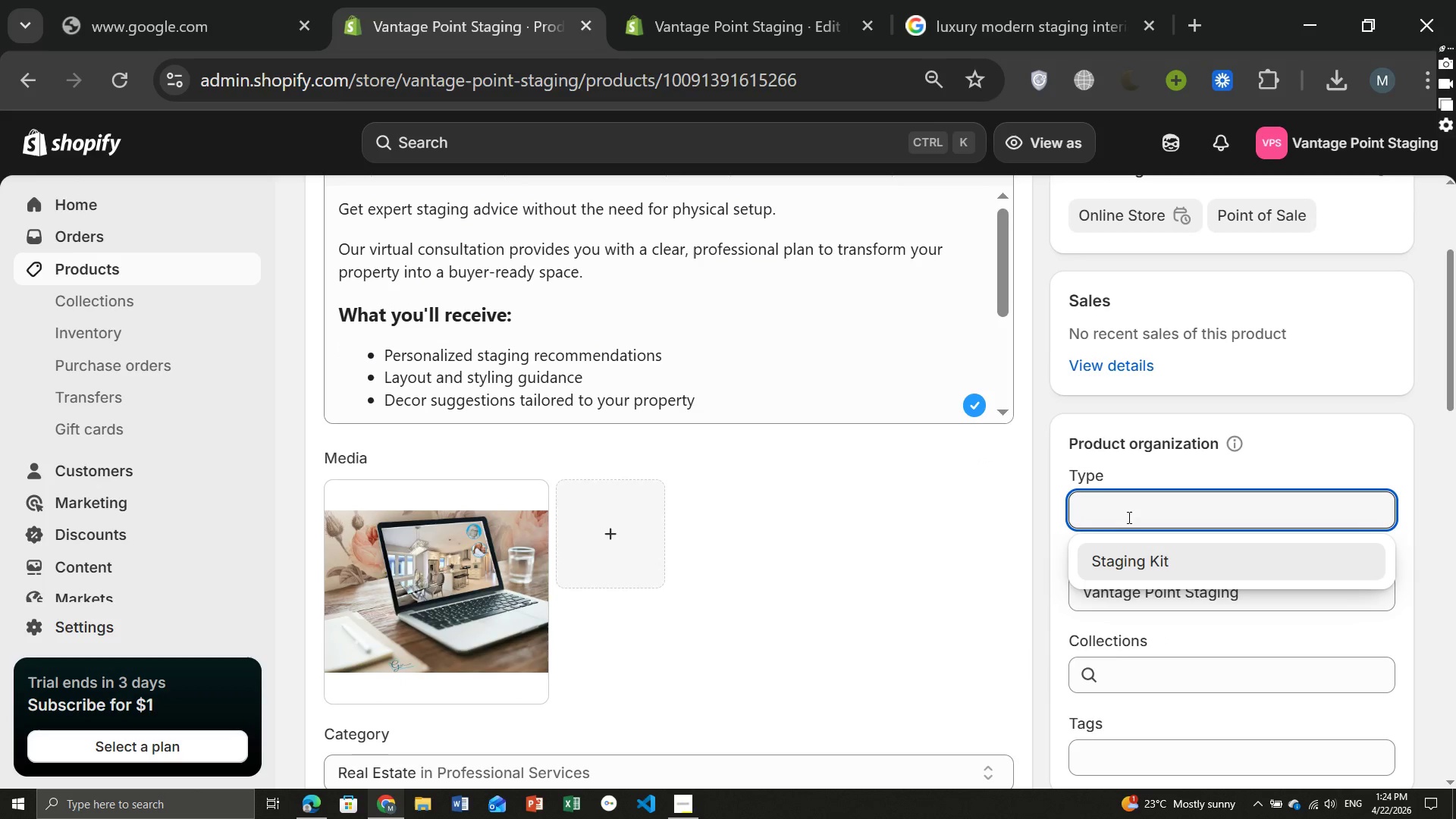 
type(Service)
 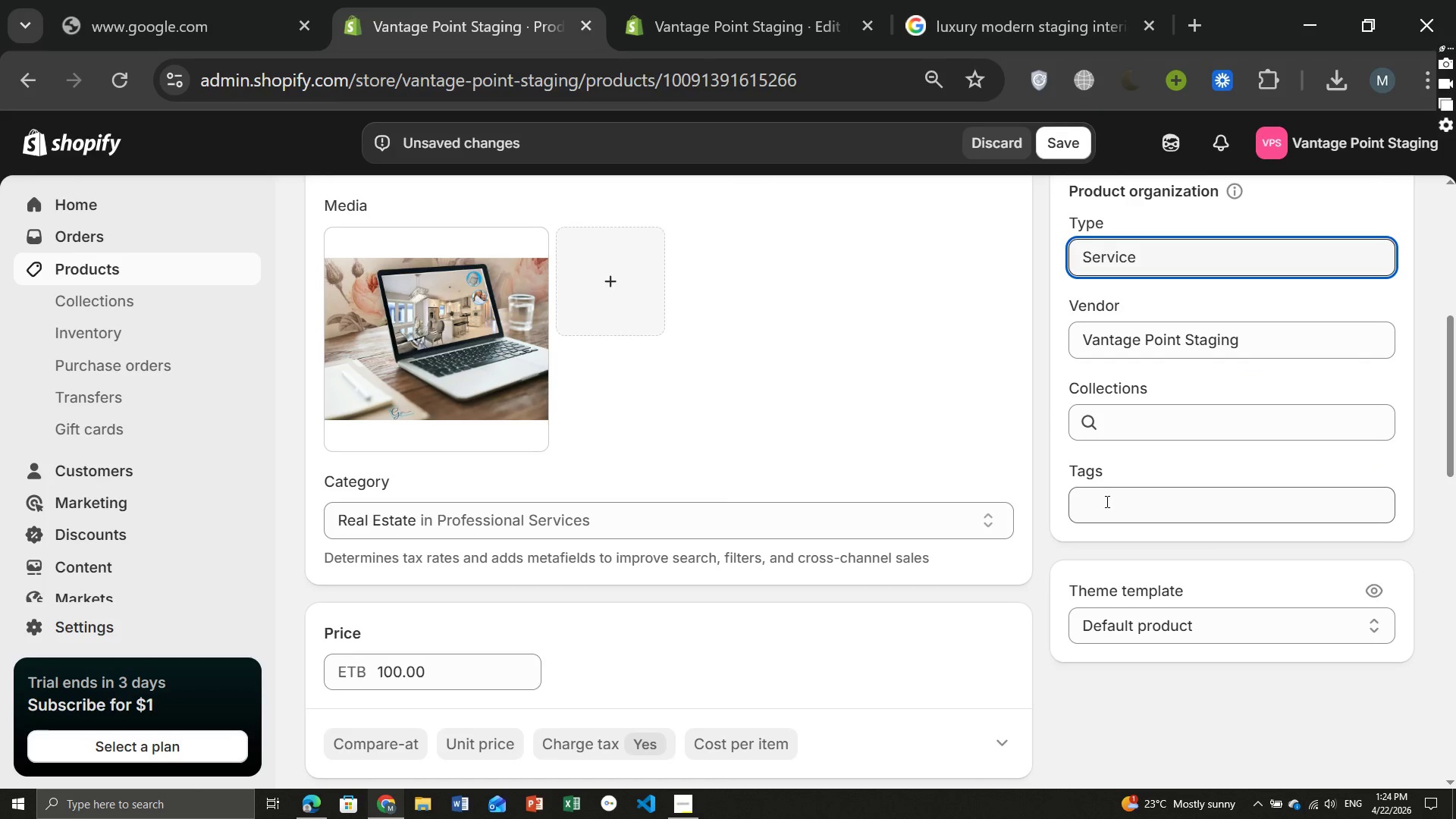 
left_click([1105, 501])
 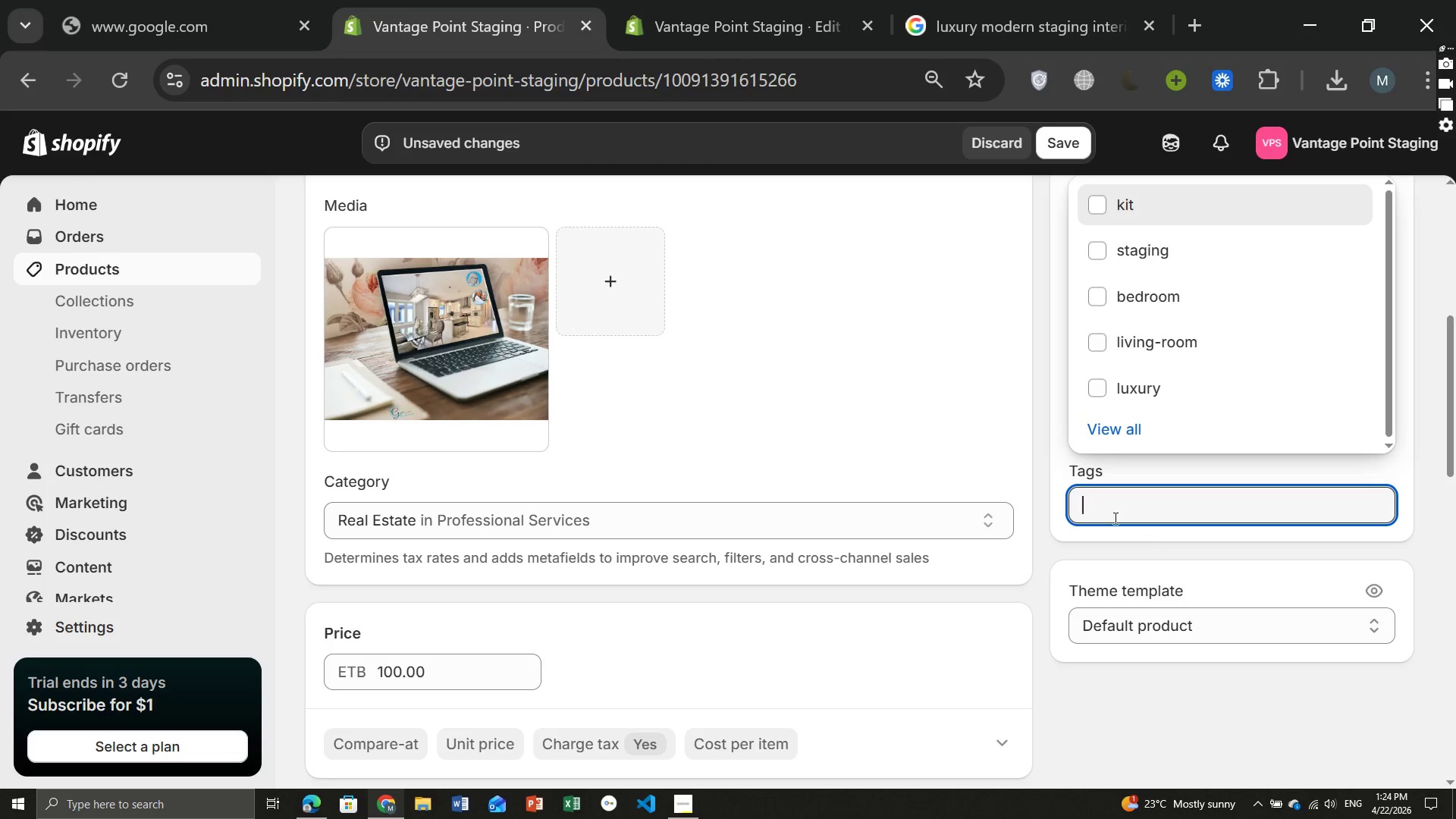 
wait(9.36)
 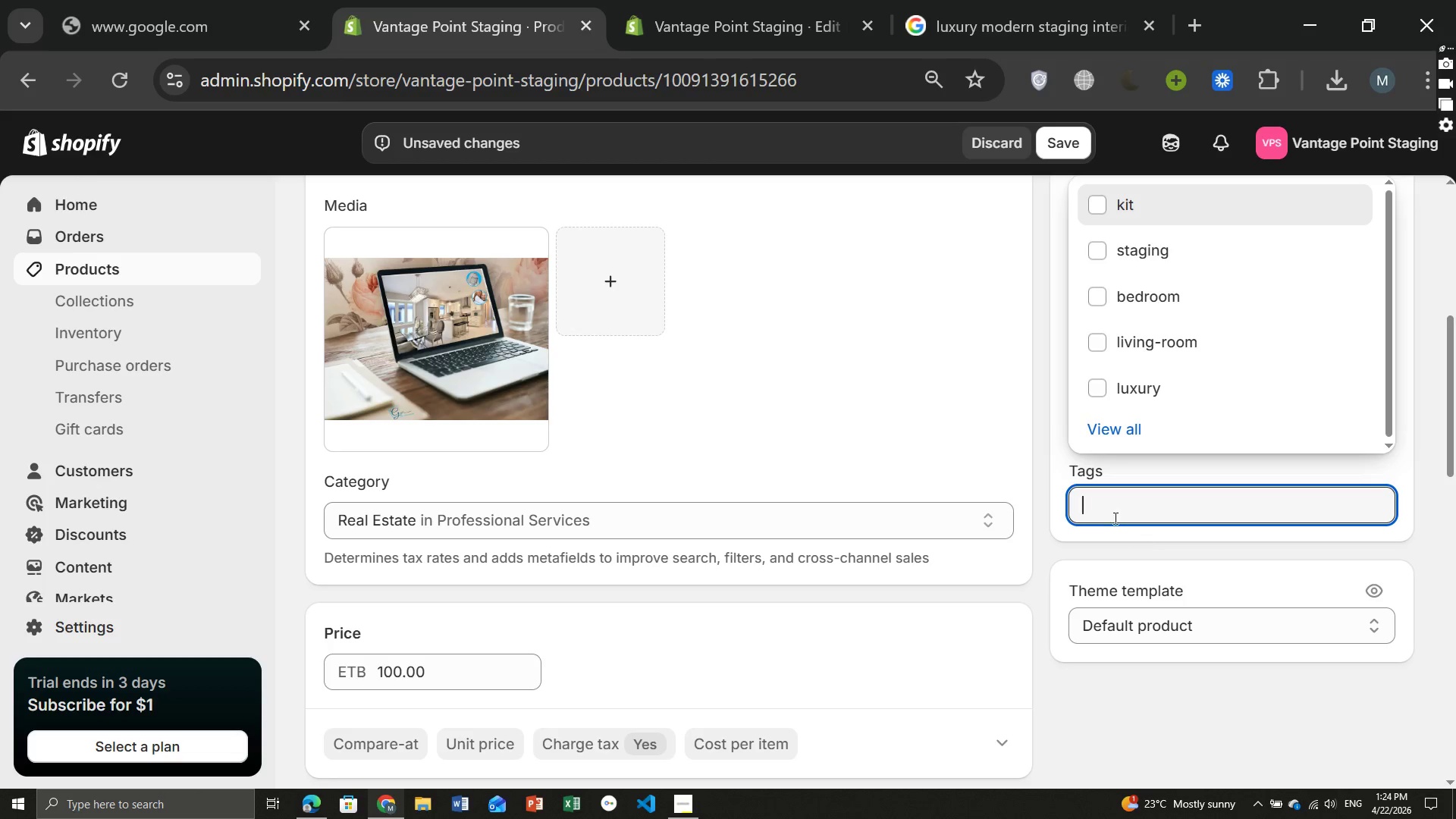 
left_click([1190, 243])
 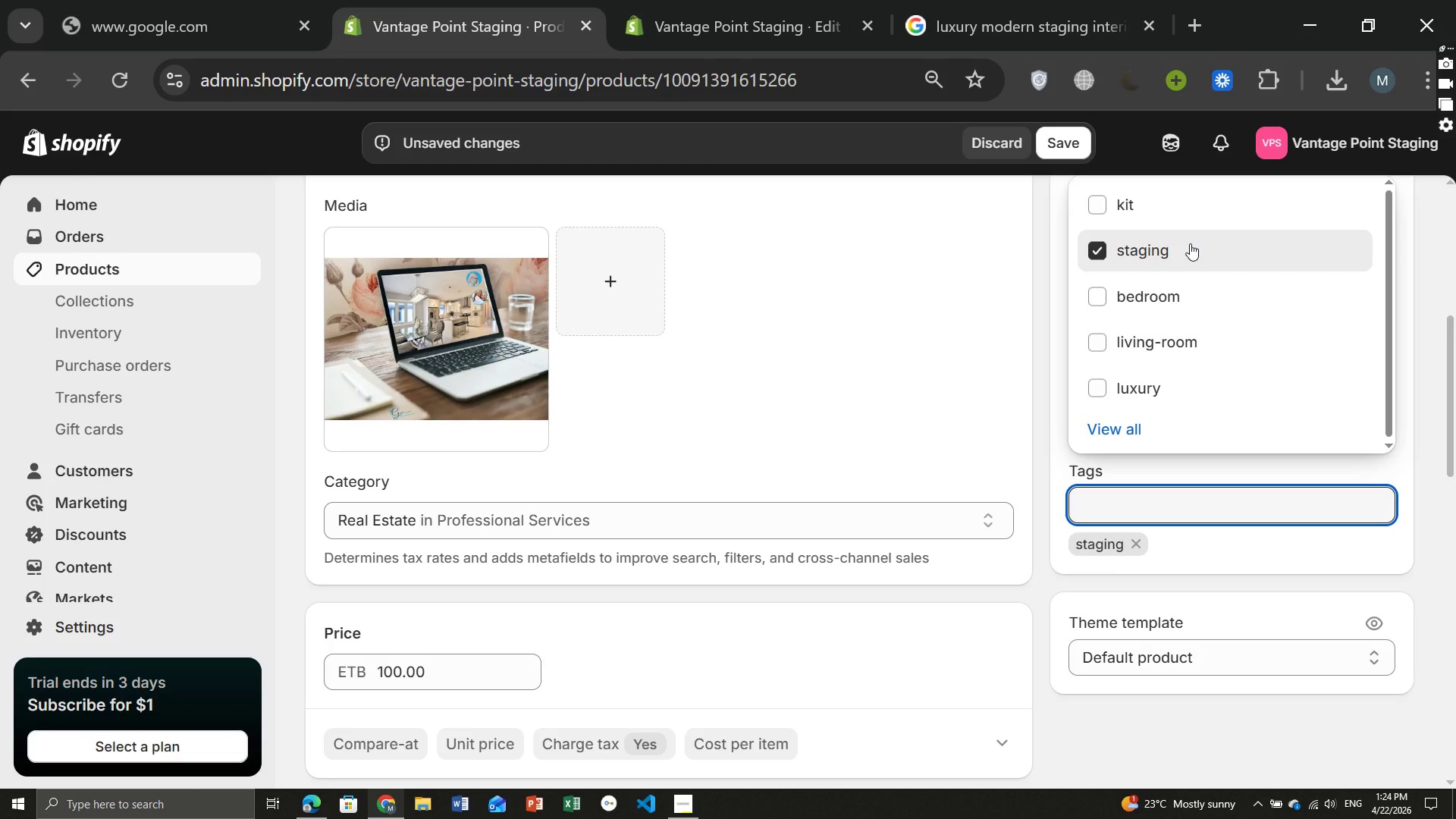 
type(virtual, con)
 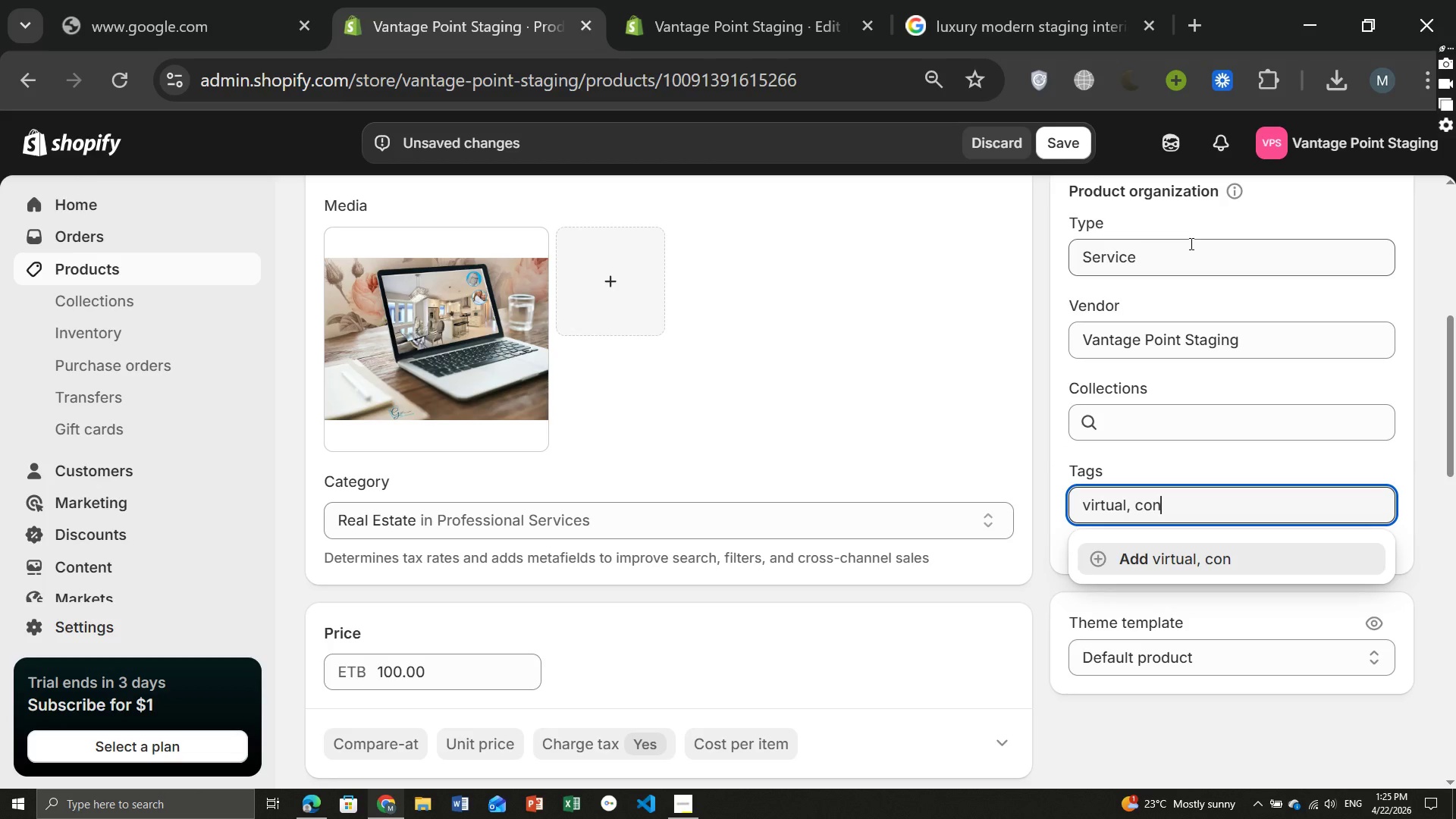 
type(sultation)
 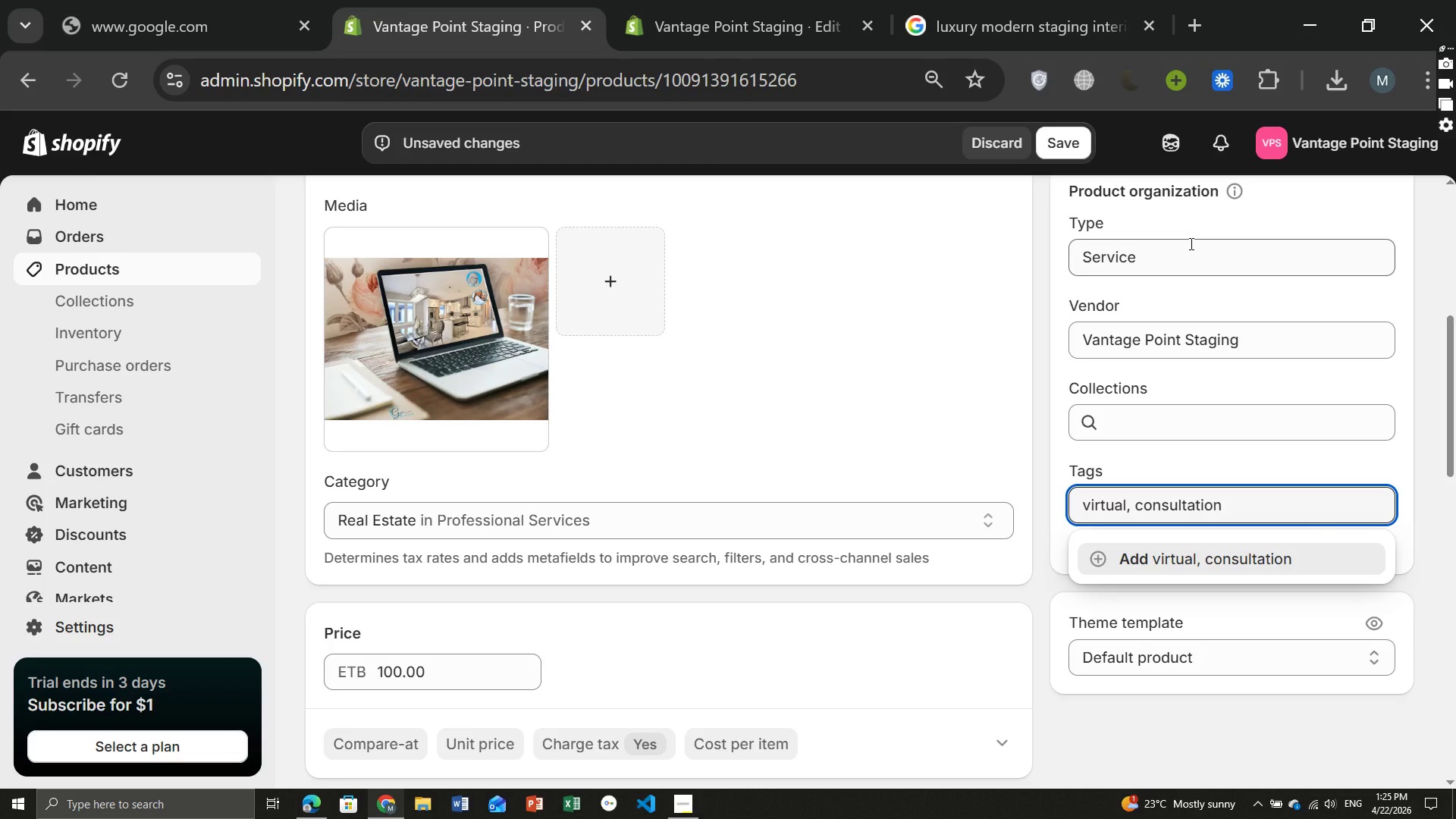 
type(, sevice)
 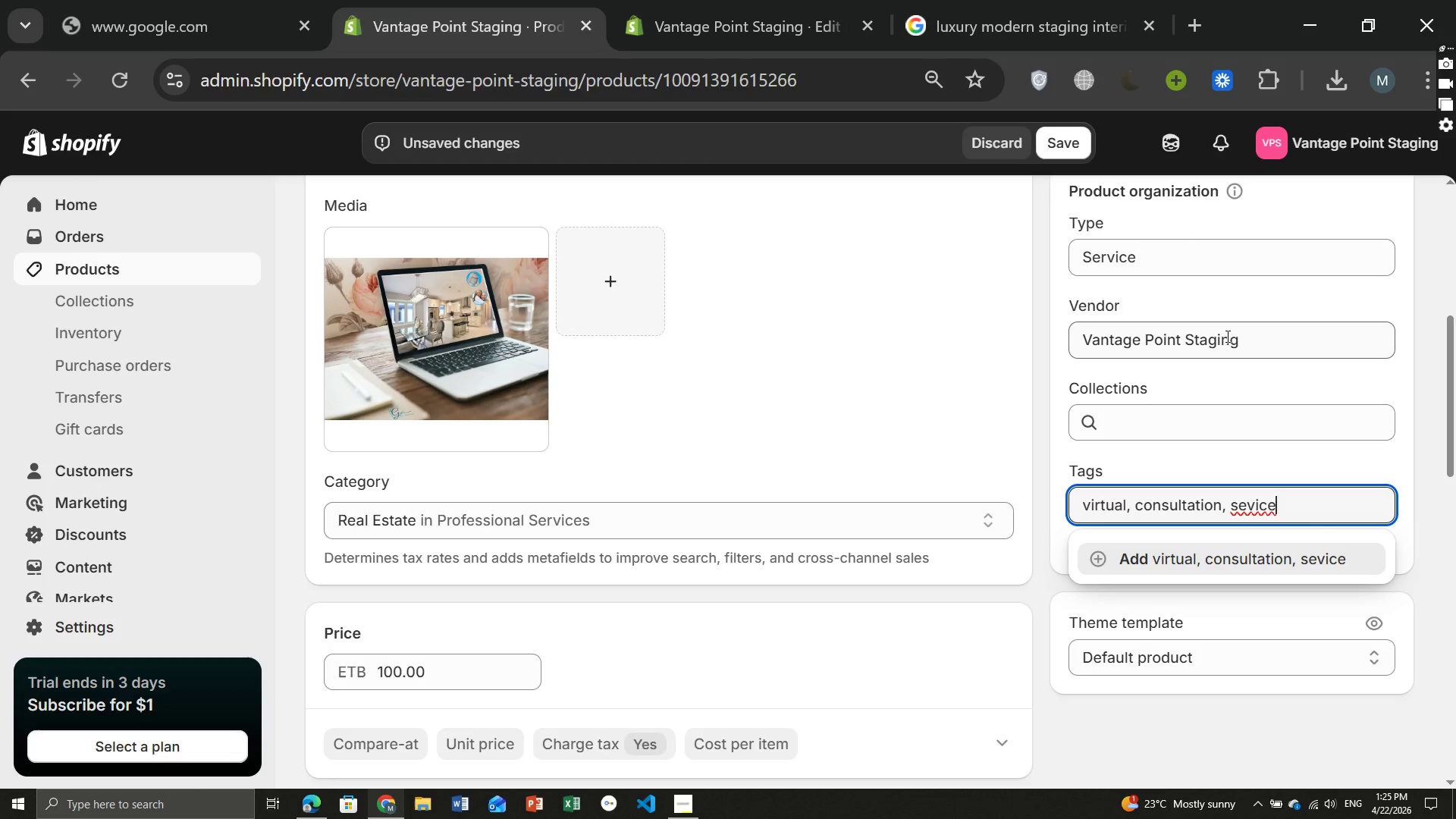 
wait(6.52)
 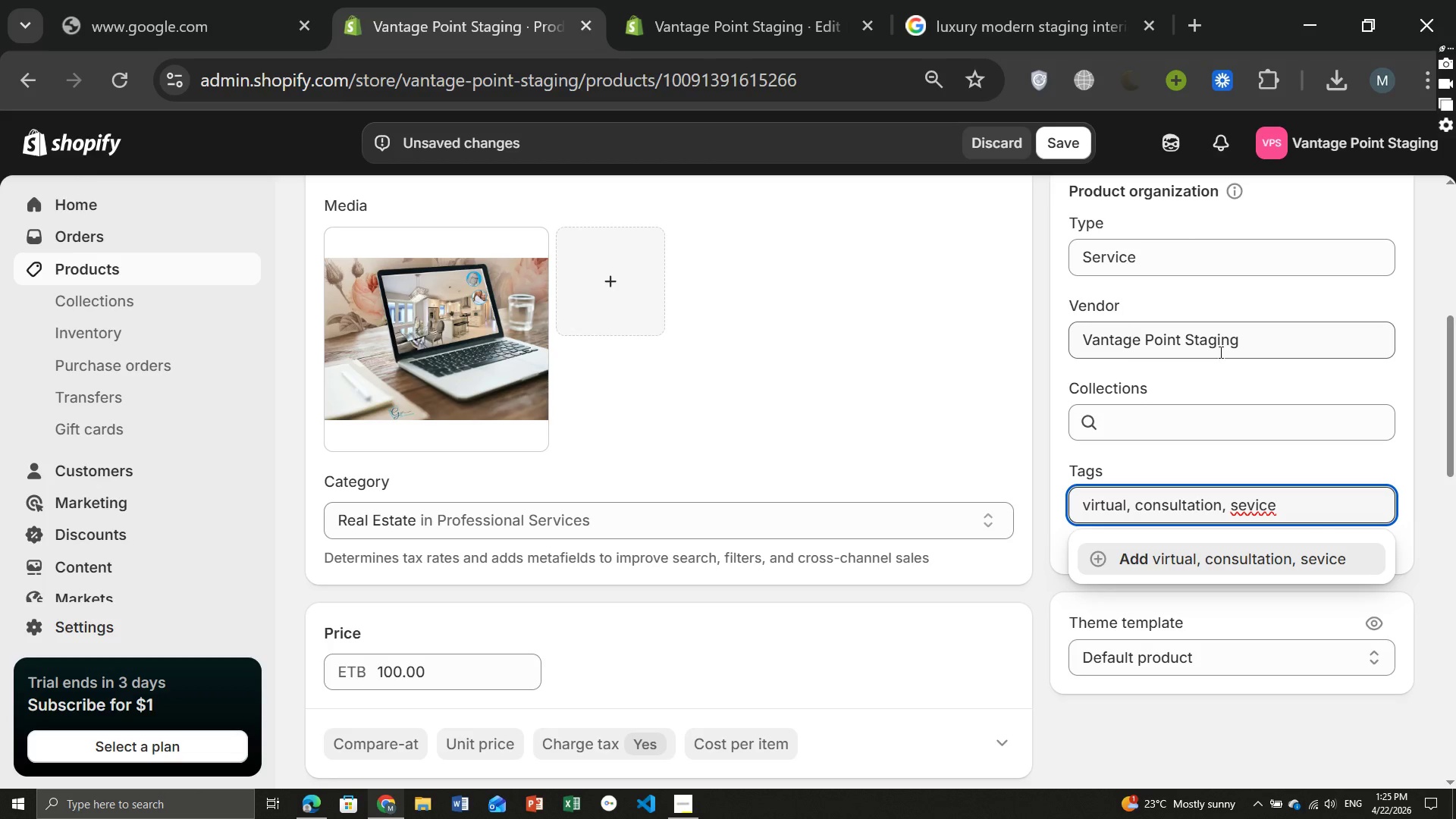 
hold_key(key=ArrowLeft, duration=0.53)
 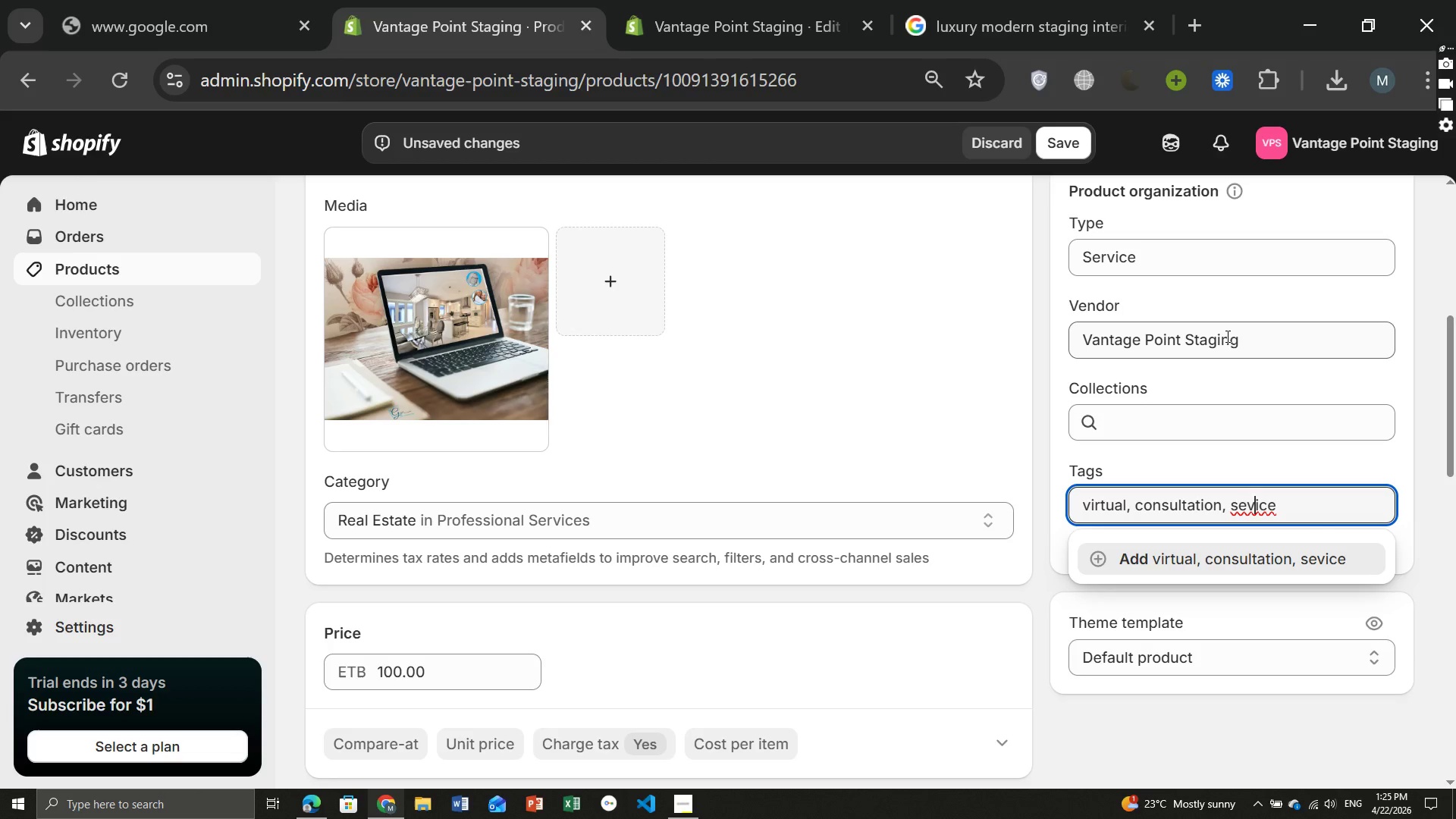 
key(ArrowLeft)
 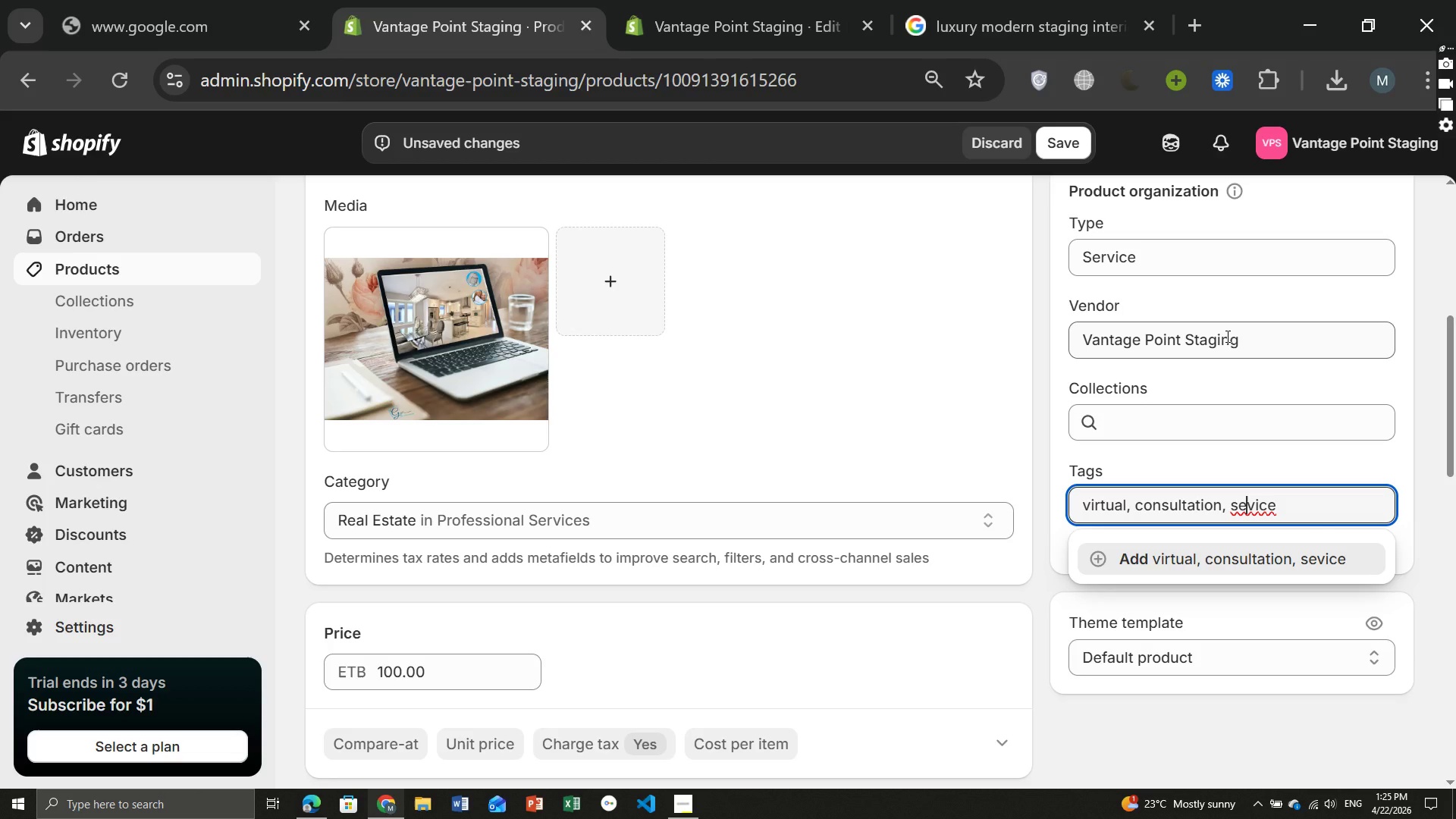 
key(ArrowLeft)
 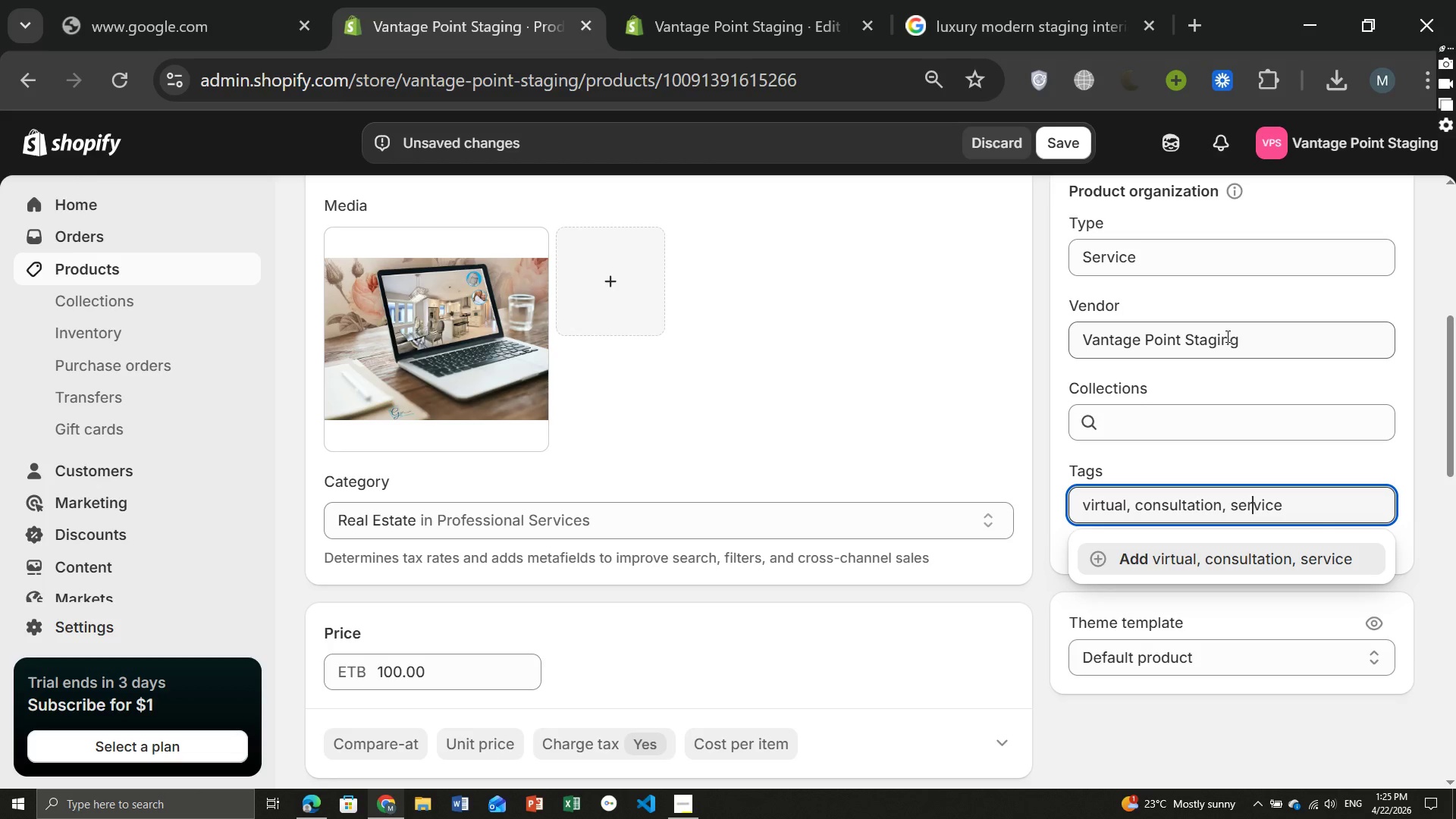 
key(R)
 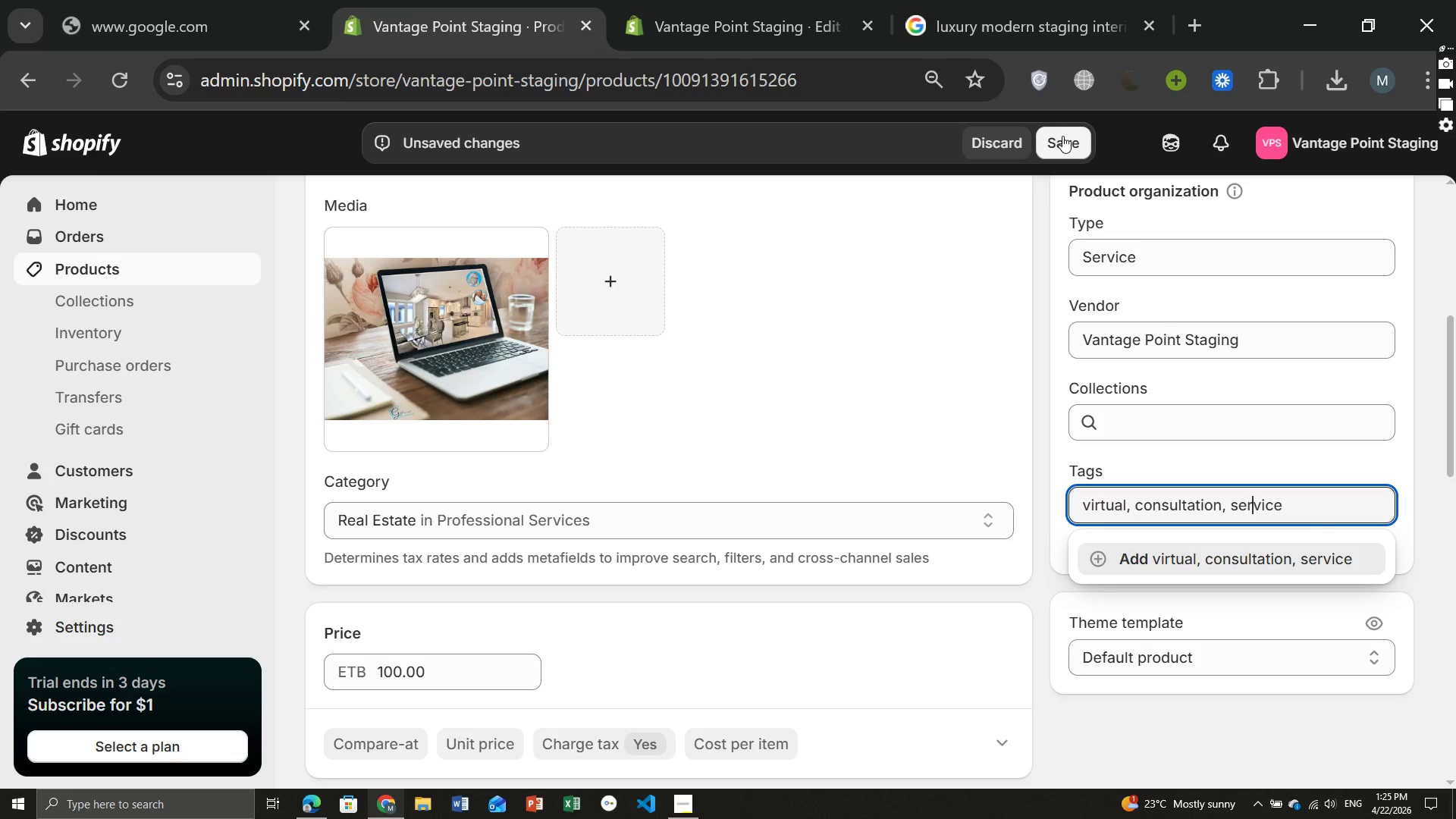 
left_click([1062, 136])
 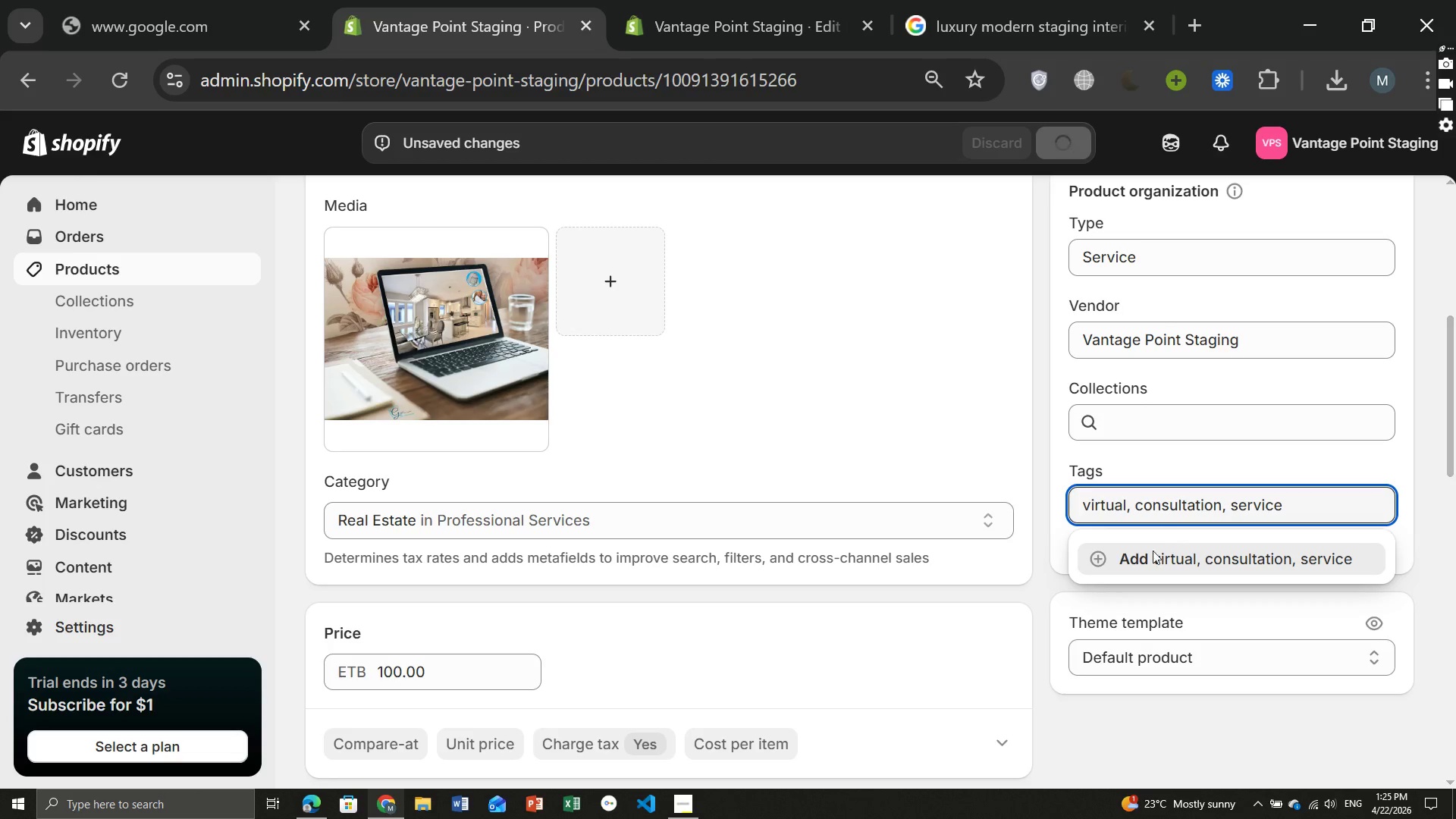 
left_click([1144, 560])
 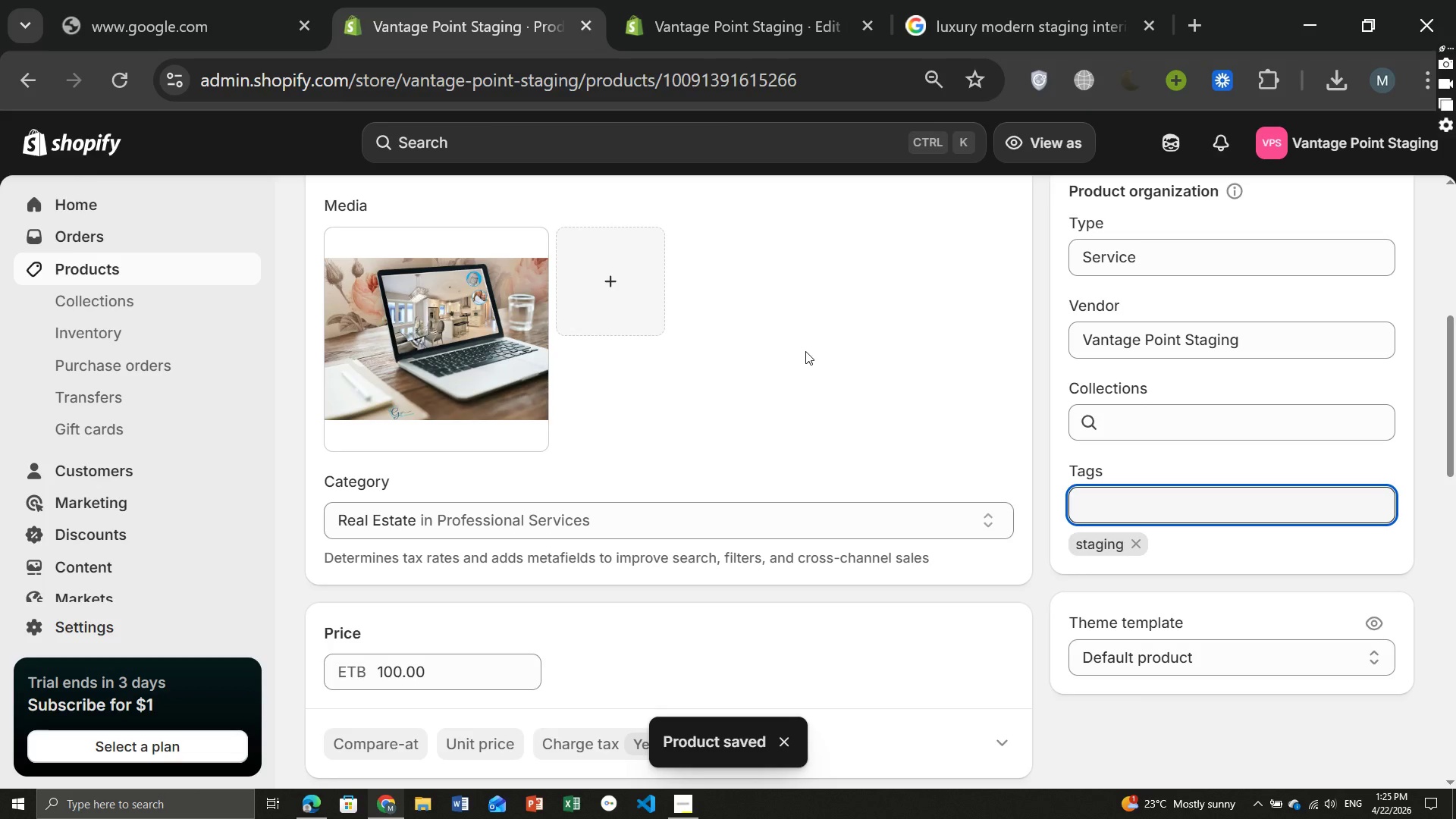 
wait(13.06)
 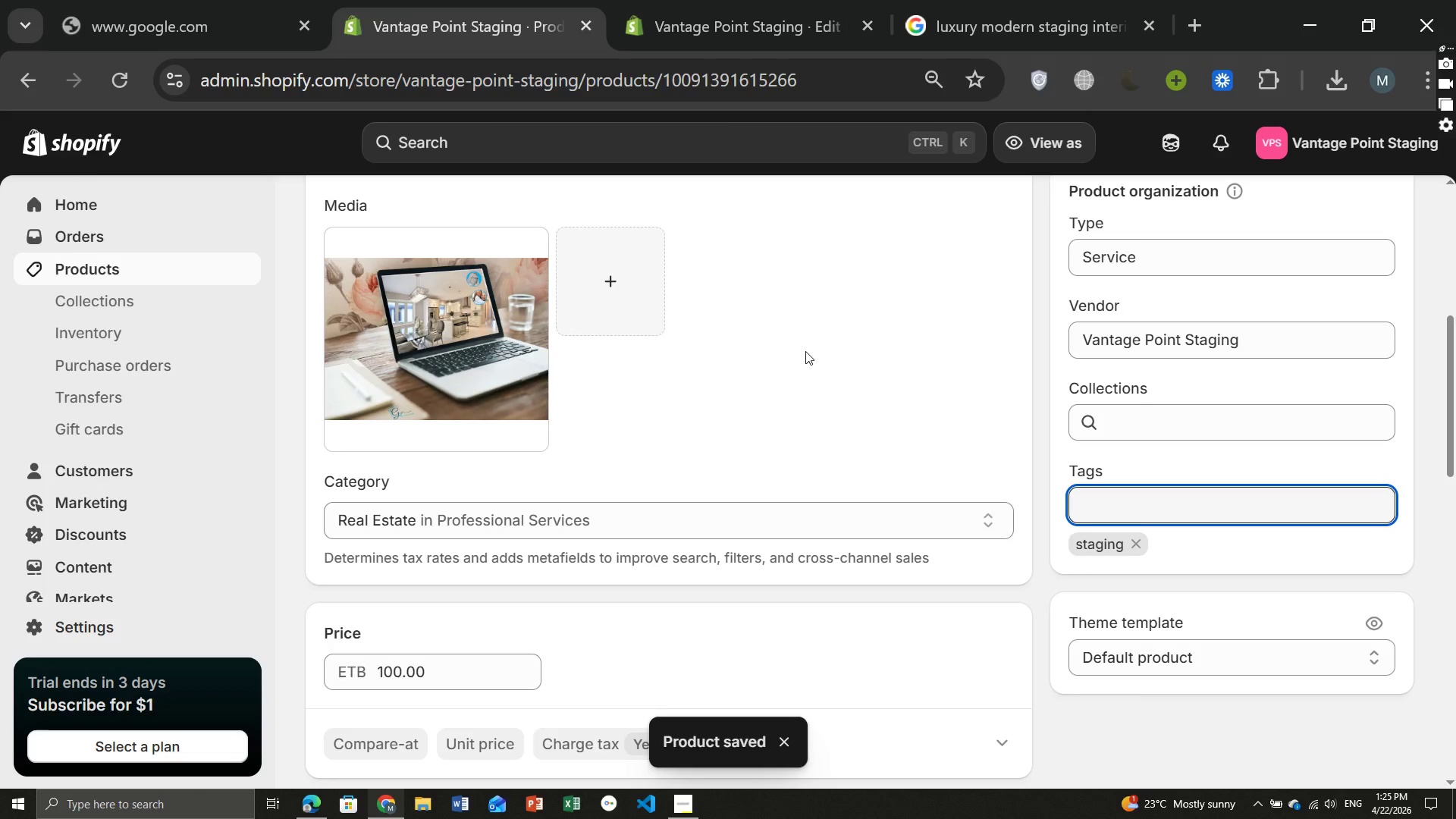 
left_click([1137, 500])
 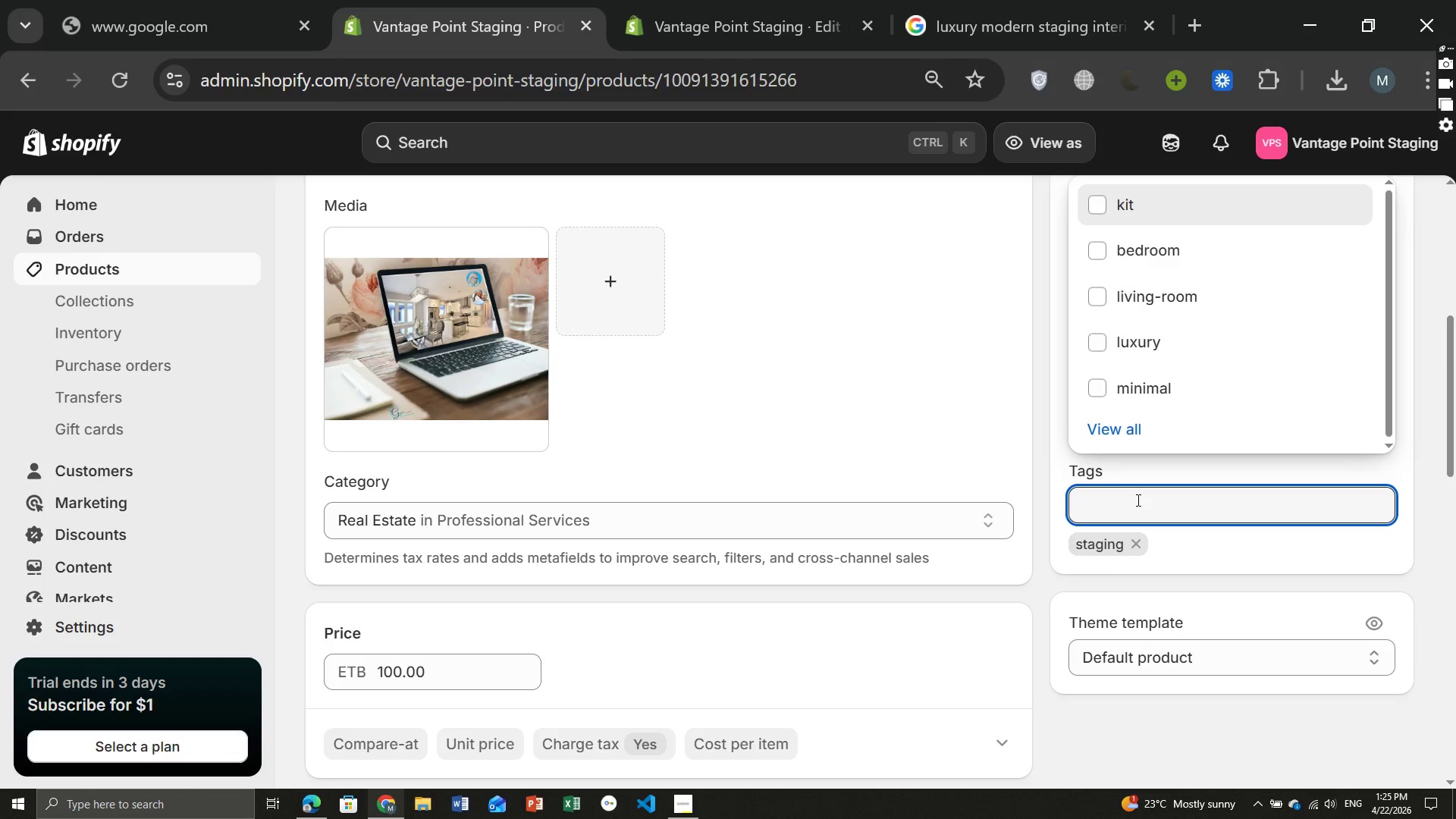 
wait(11.39)
 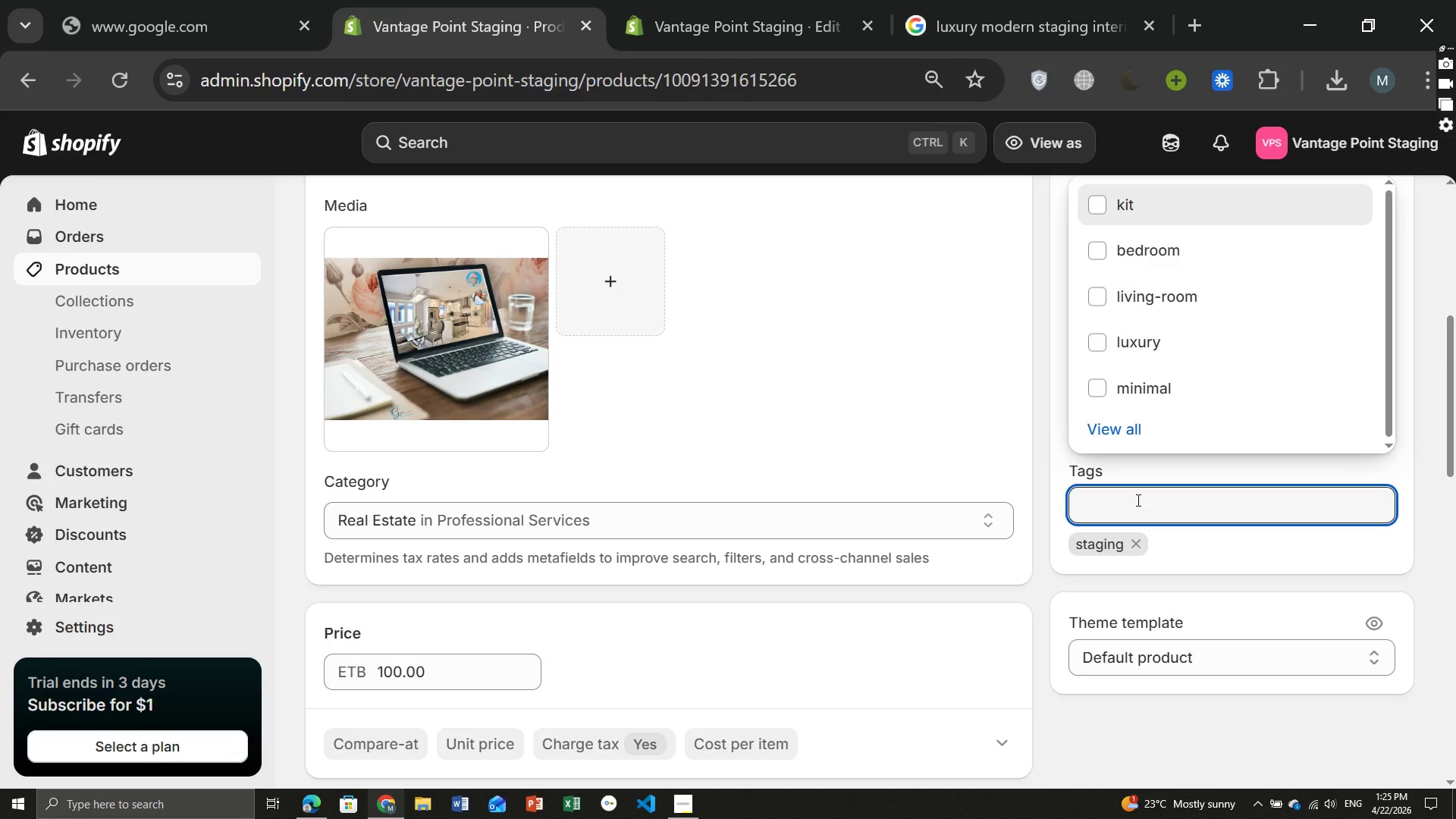 
type(virtual, consultation, service)
 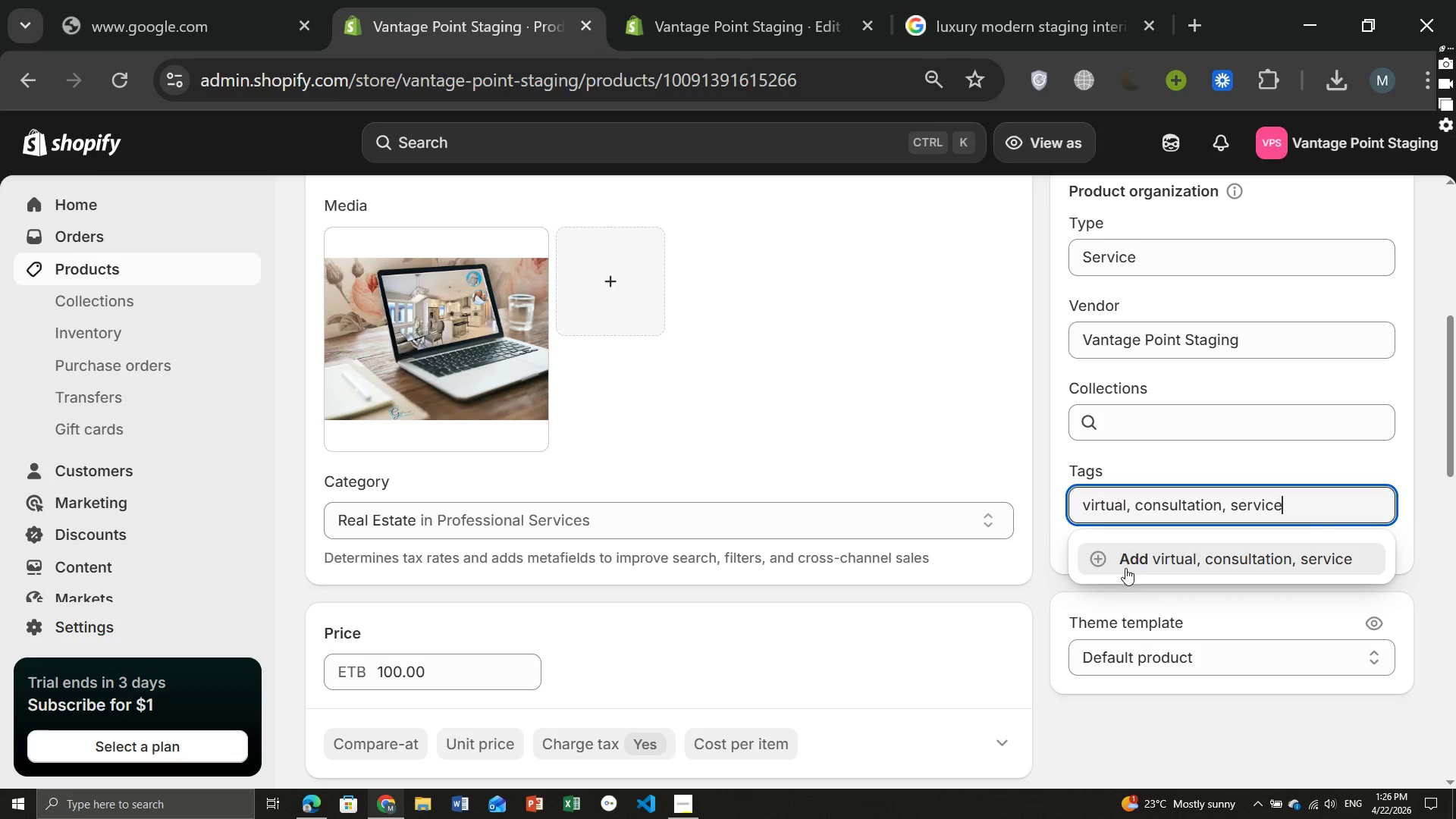 
left_click([1105, 558])
 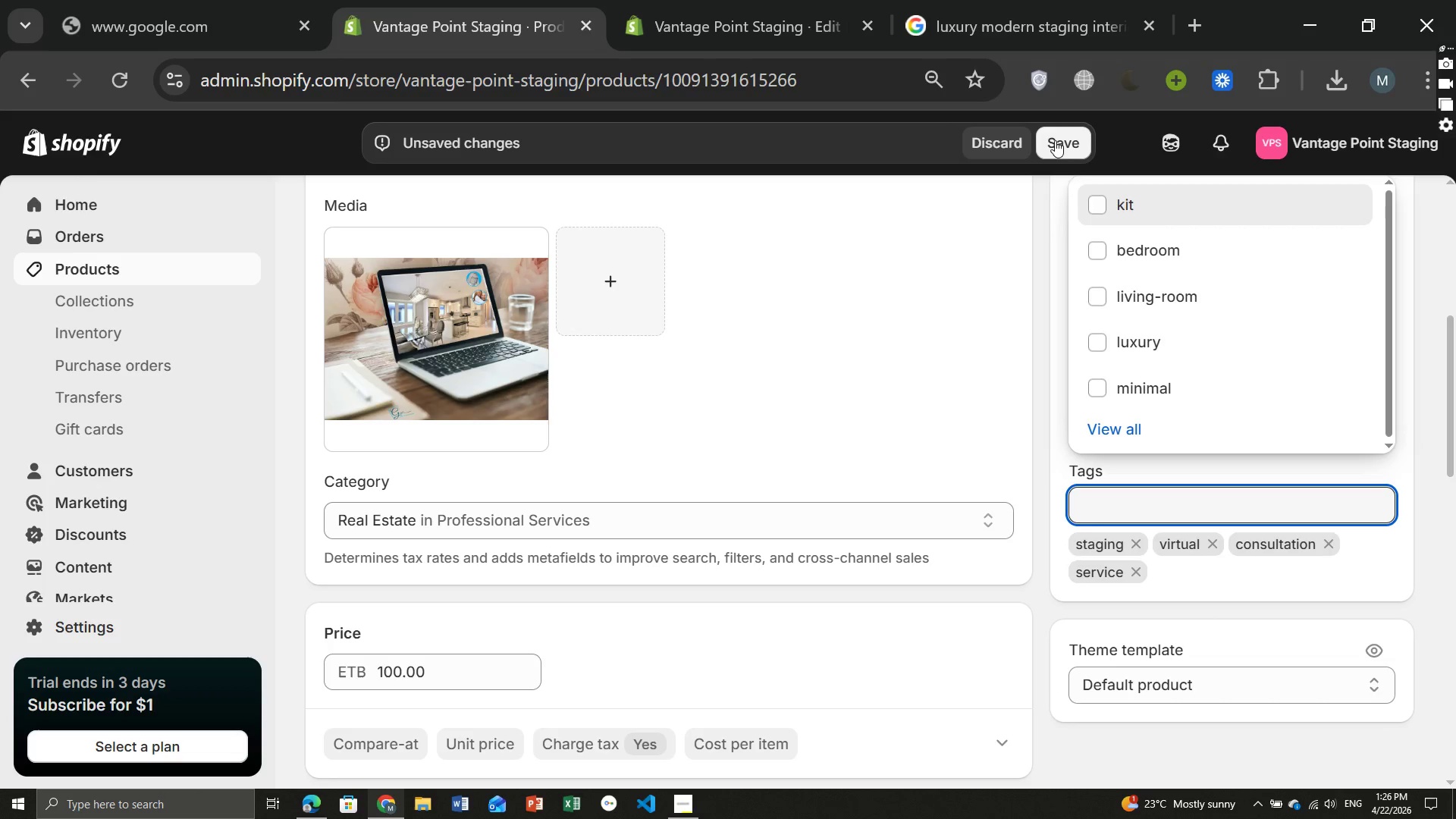 
left_click([1056, 141])
 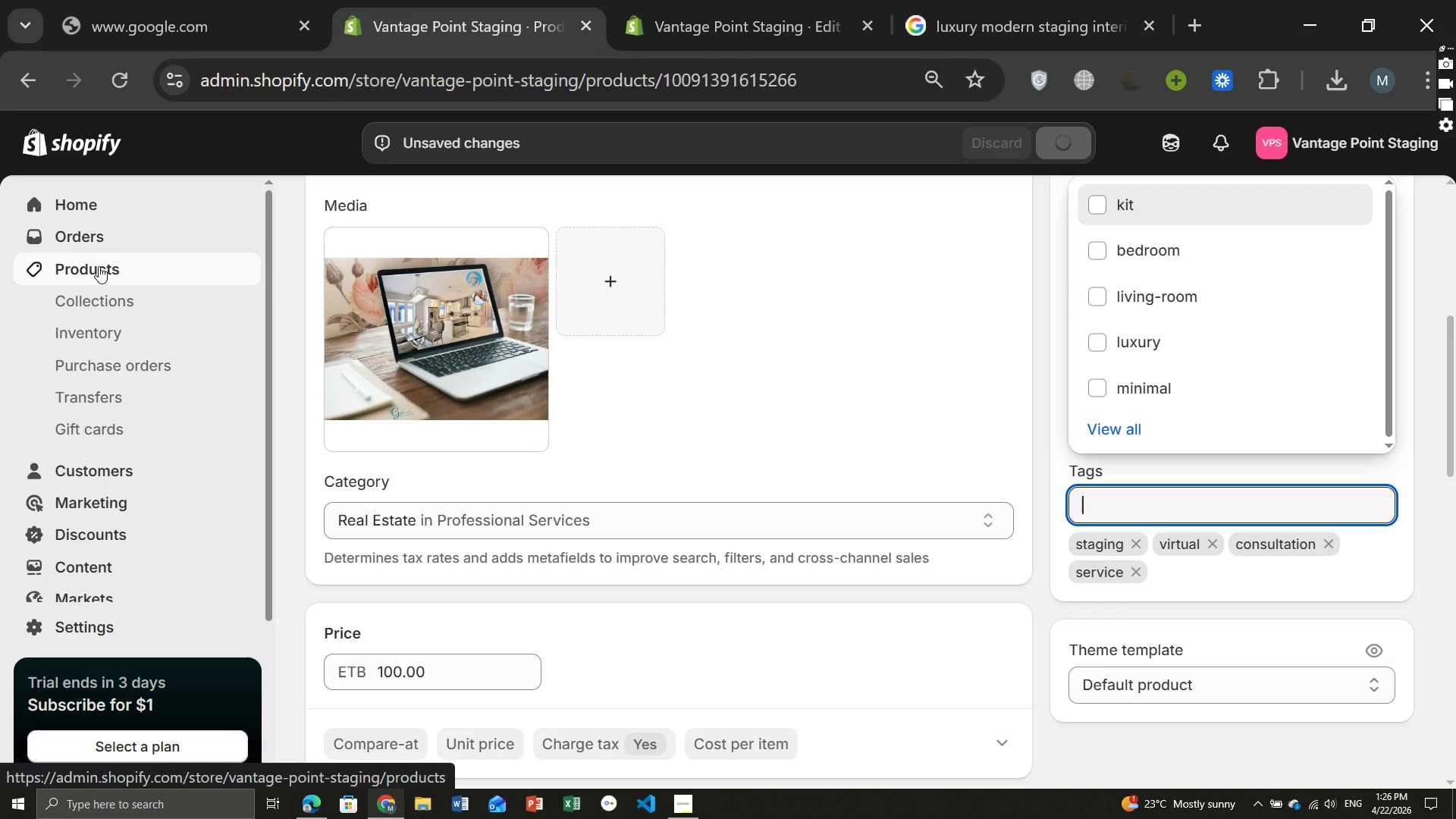 
wait(8.8)
 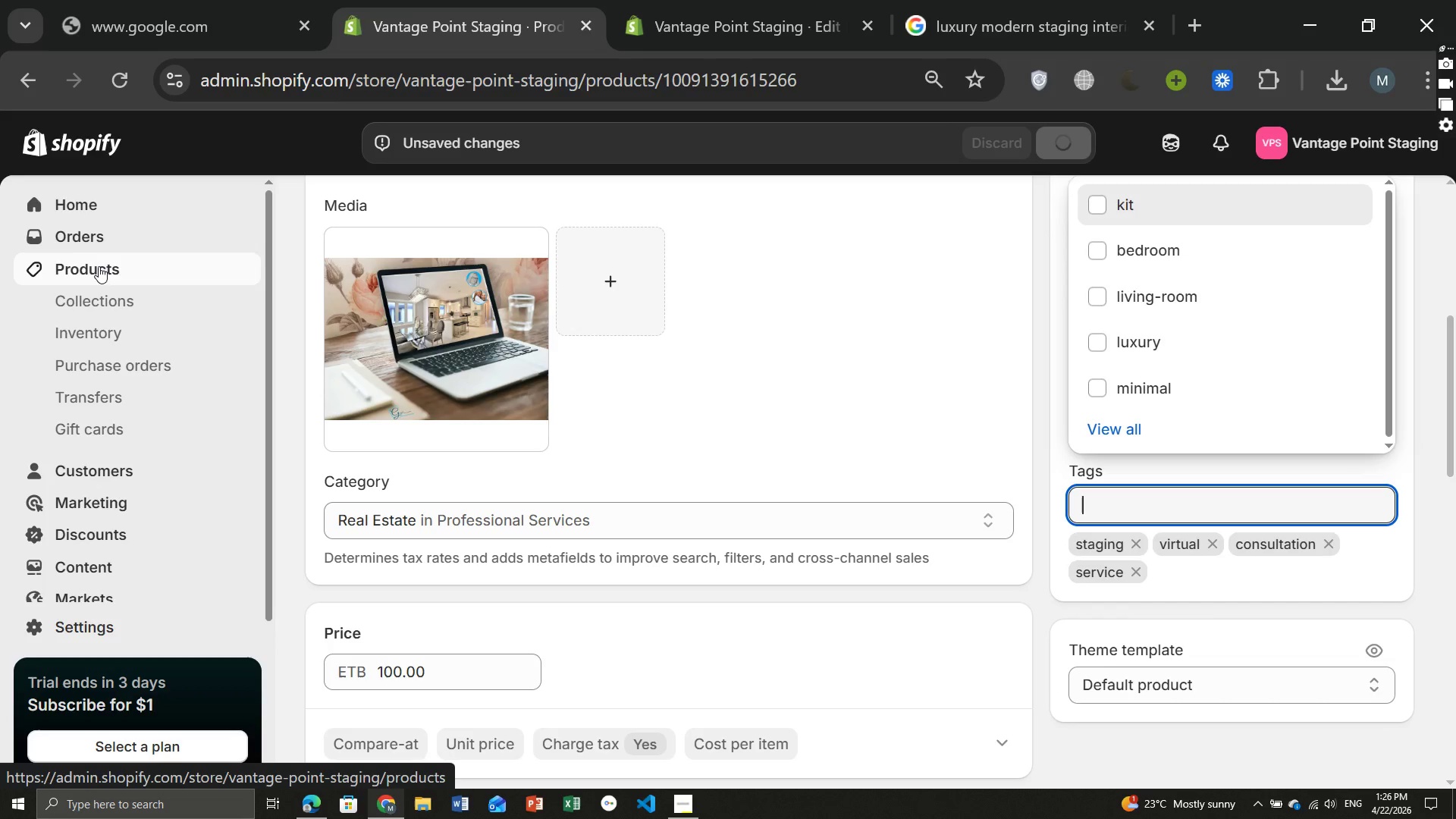 
left_click([119, 270])
 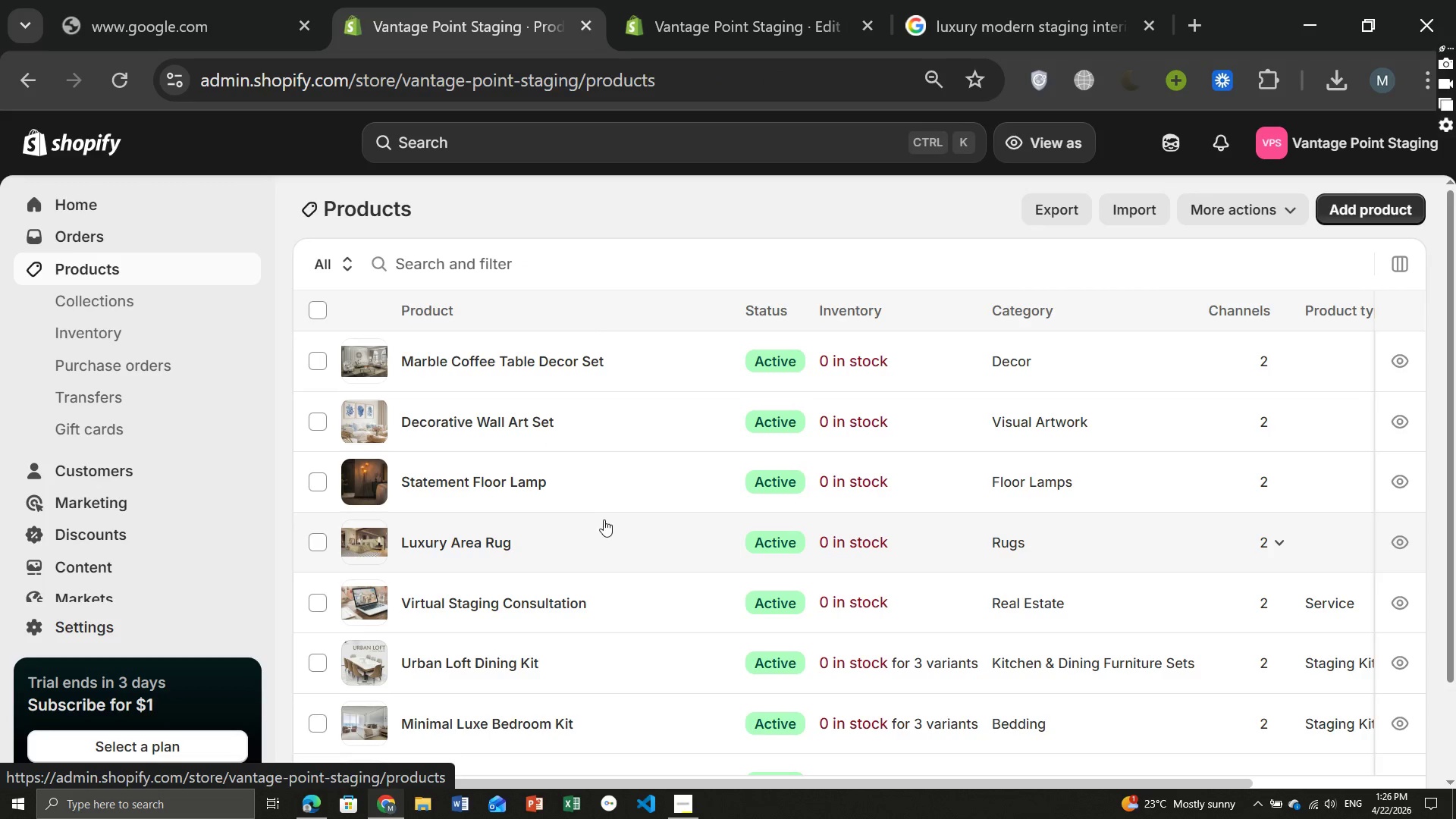 
wait(6.08)
 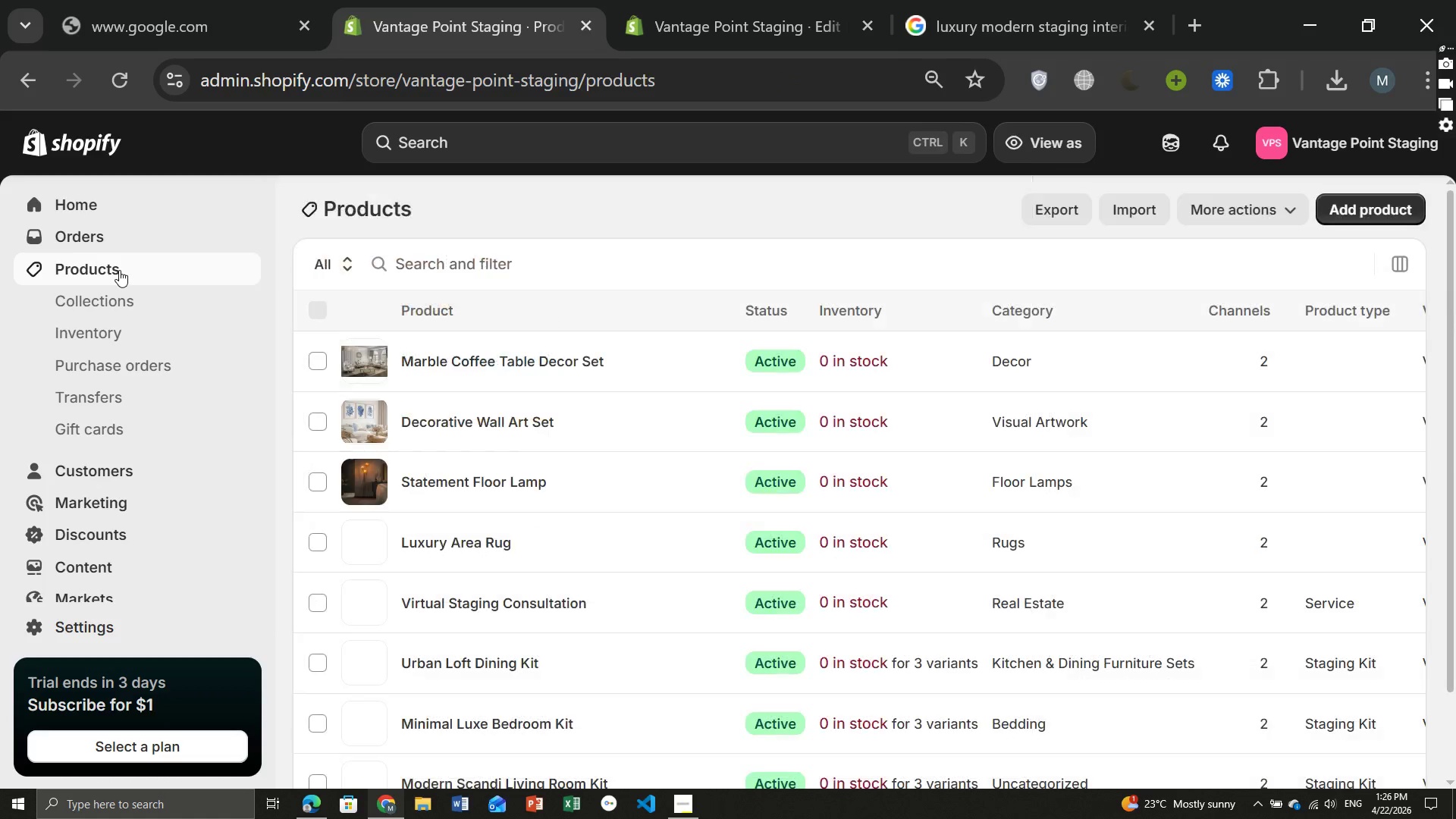 
left_click([419, 541])
 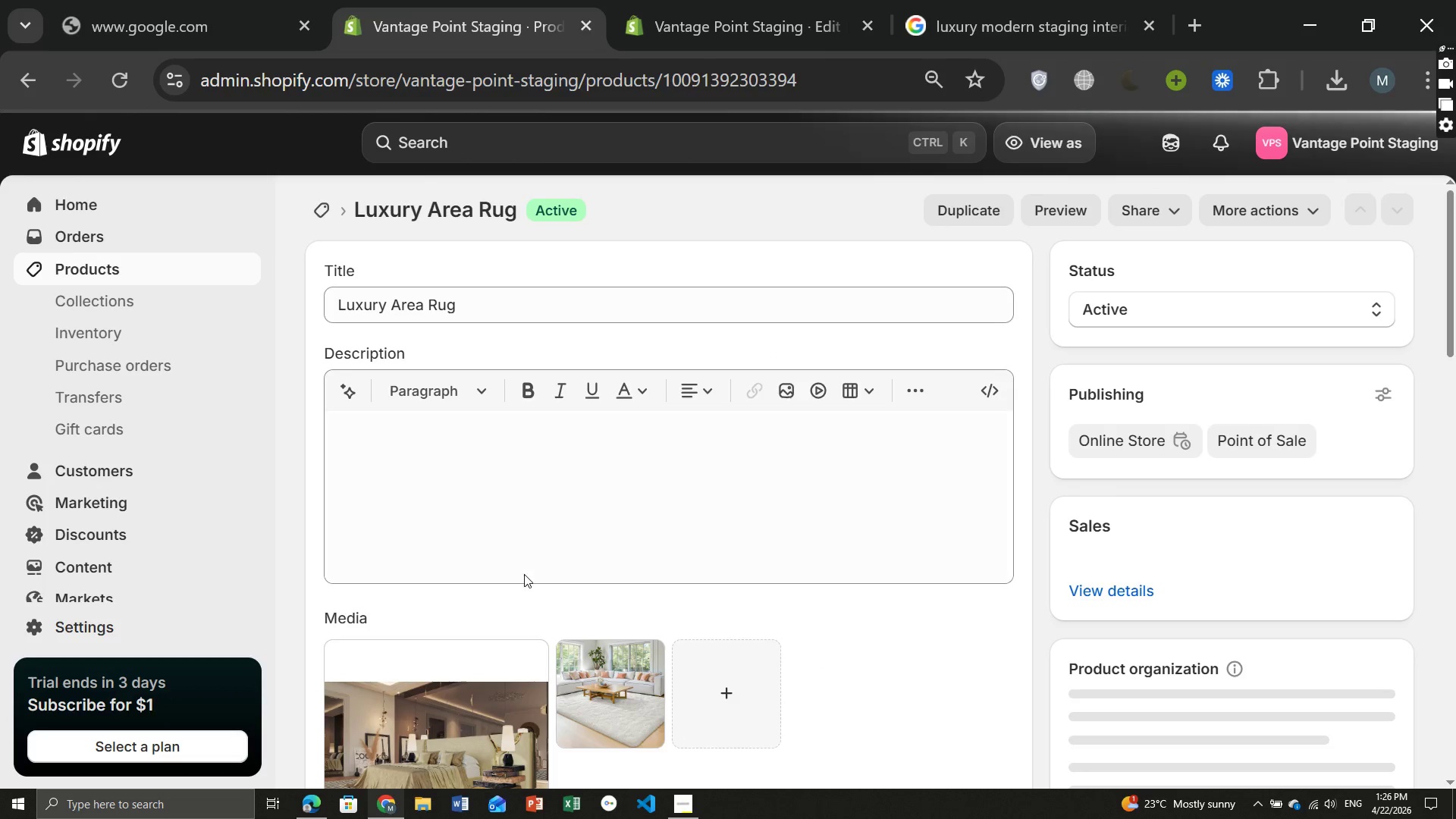 
wait(6.75)
 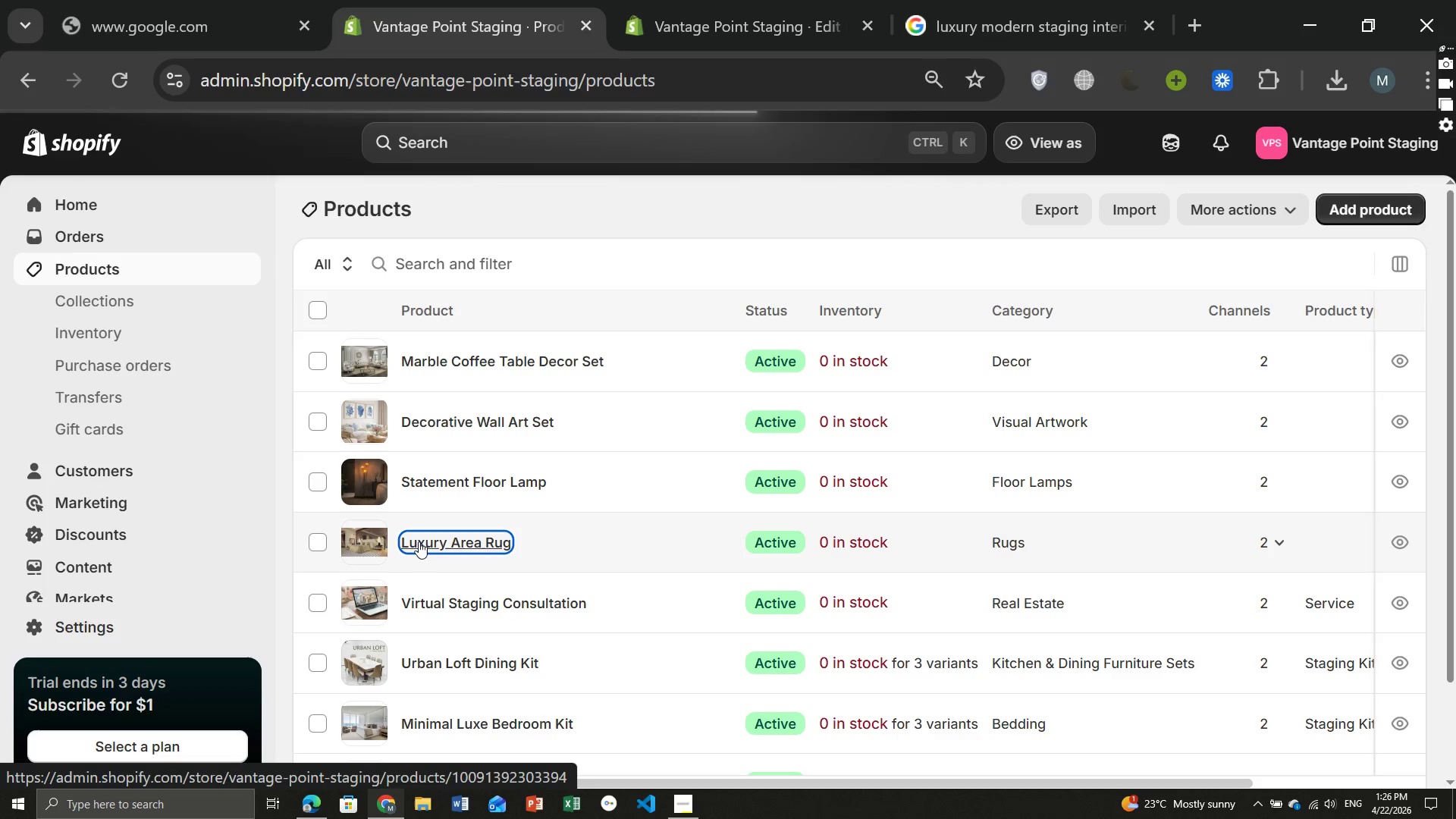 
left_click([428, 298])
 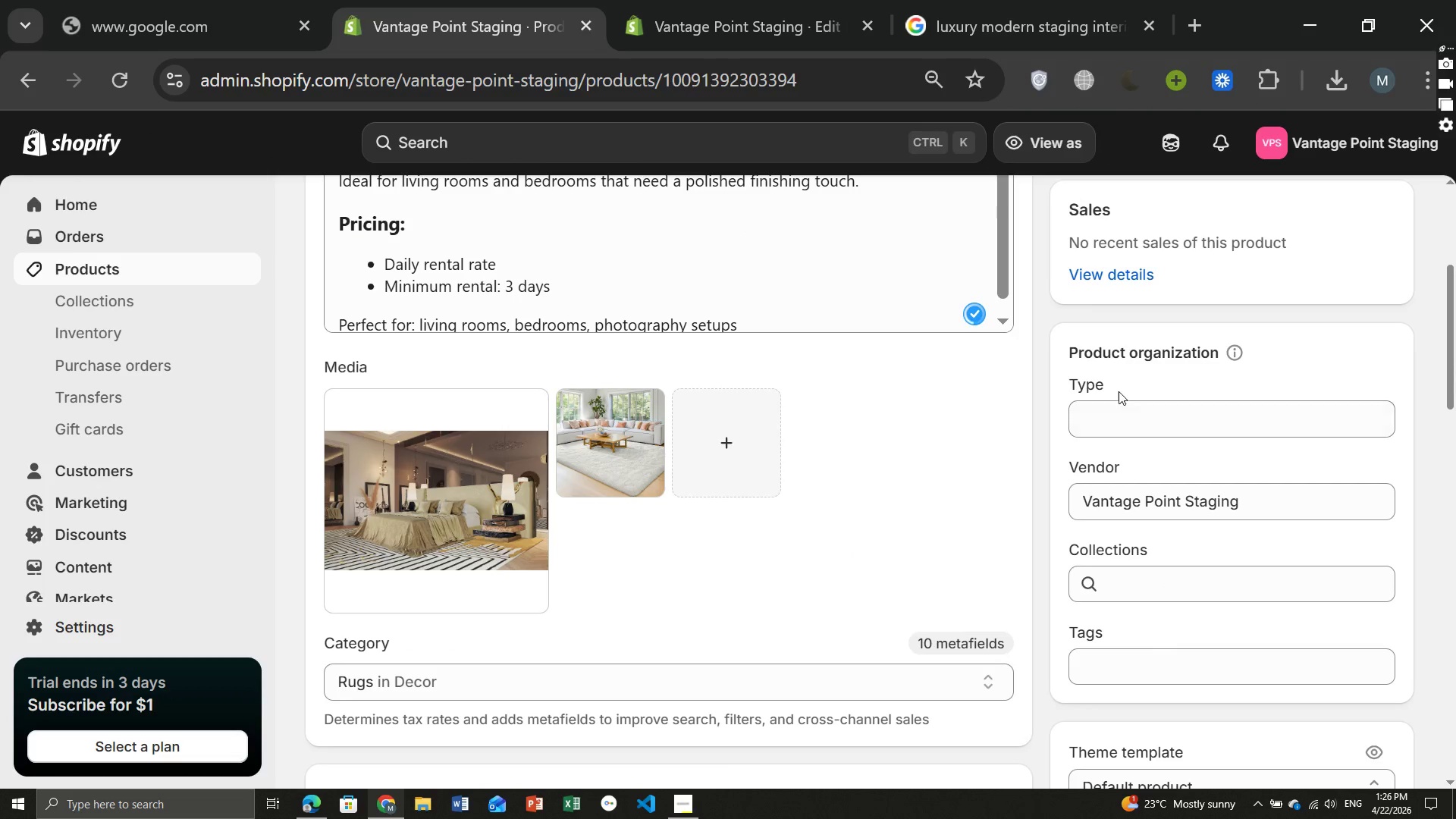 
left_click([1121, 413])
 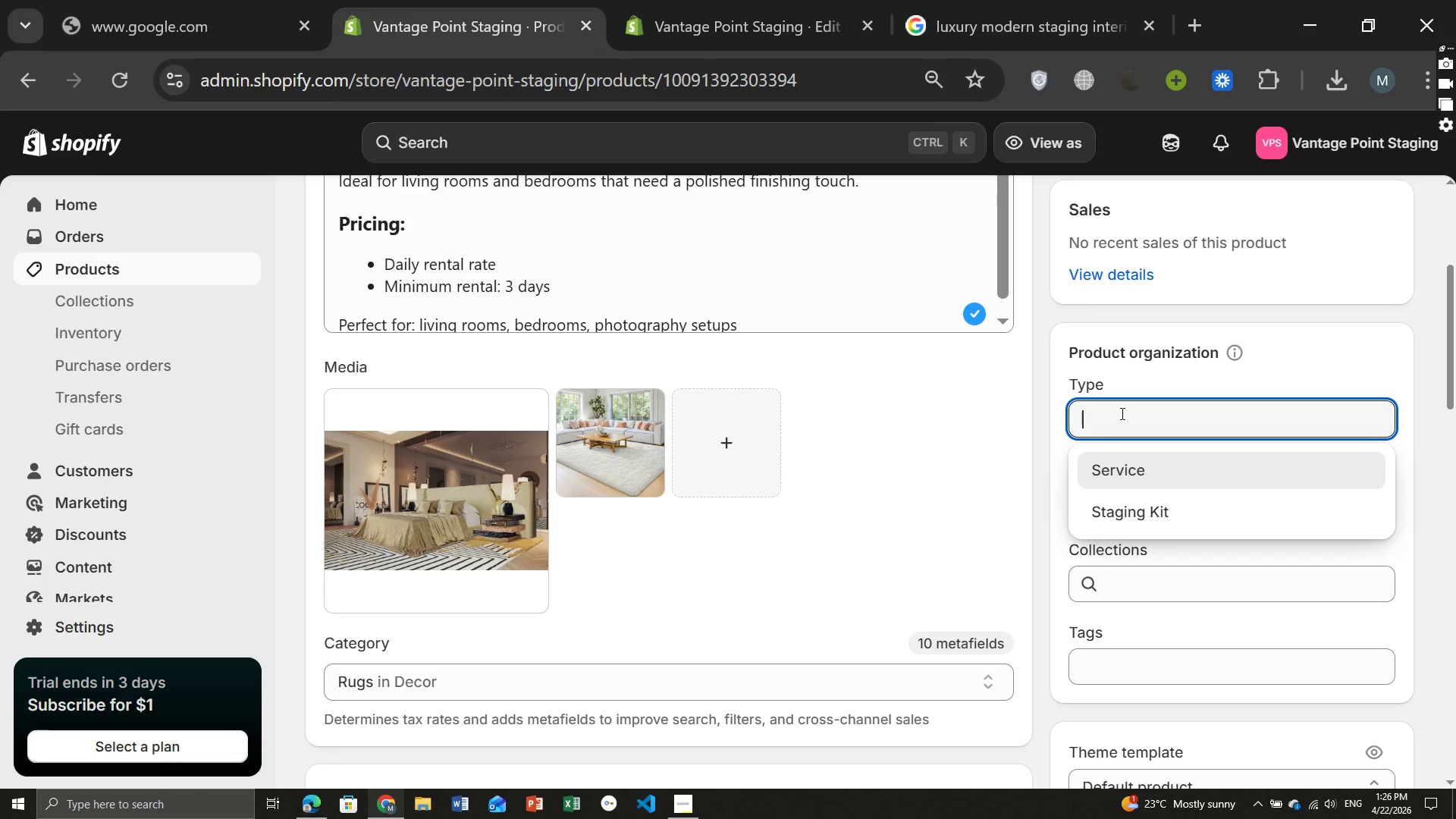 
type(Rental Item)
 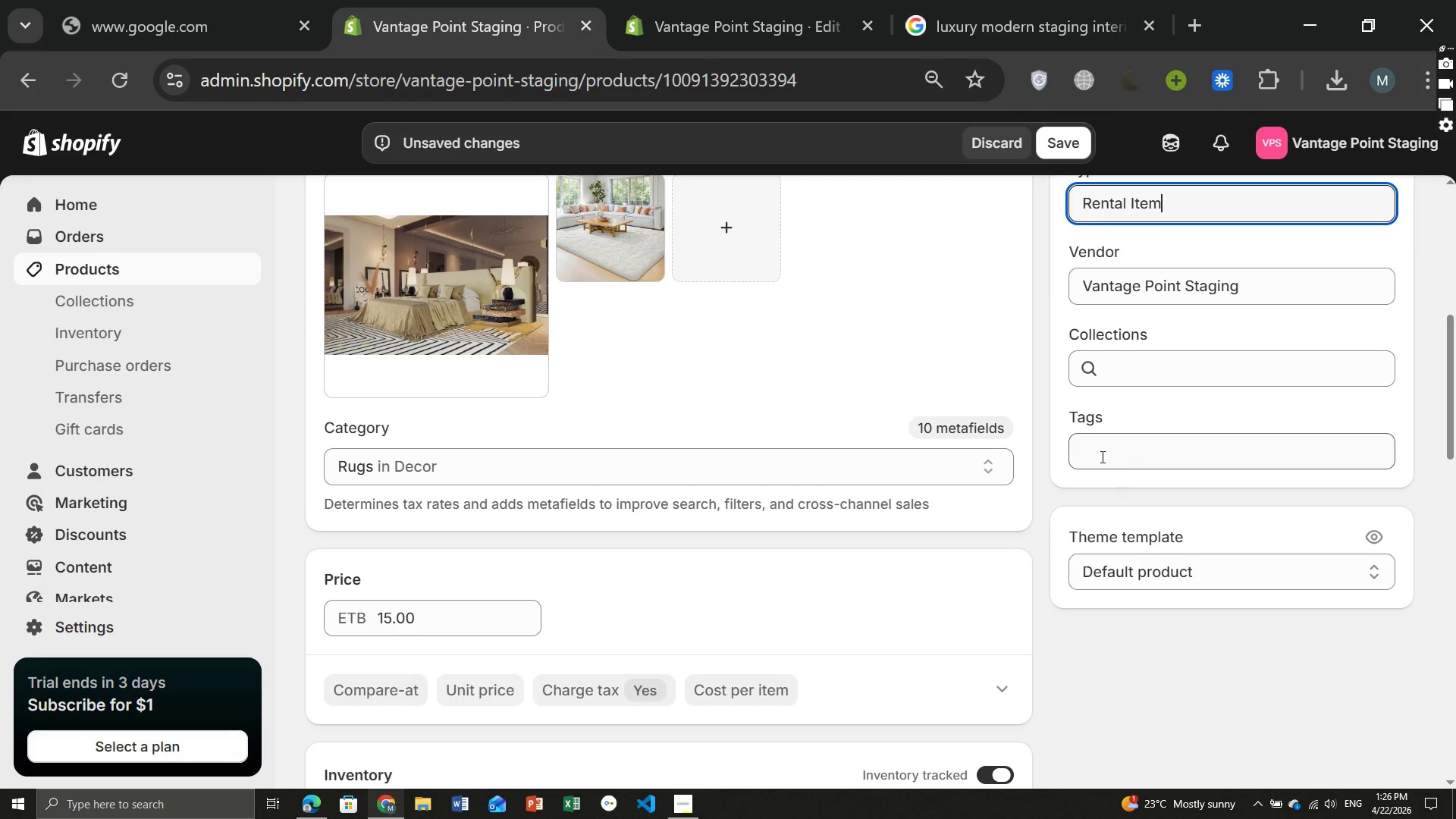 
left_click([1101, 457])
 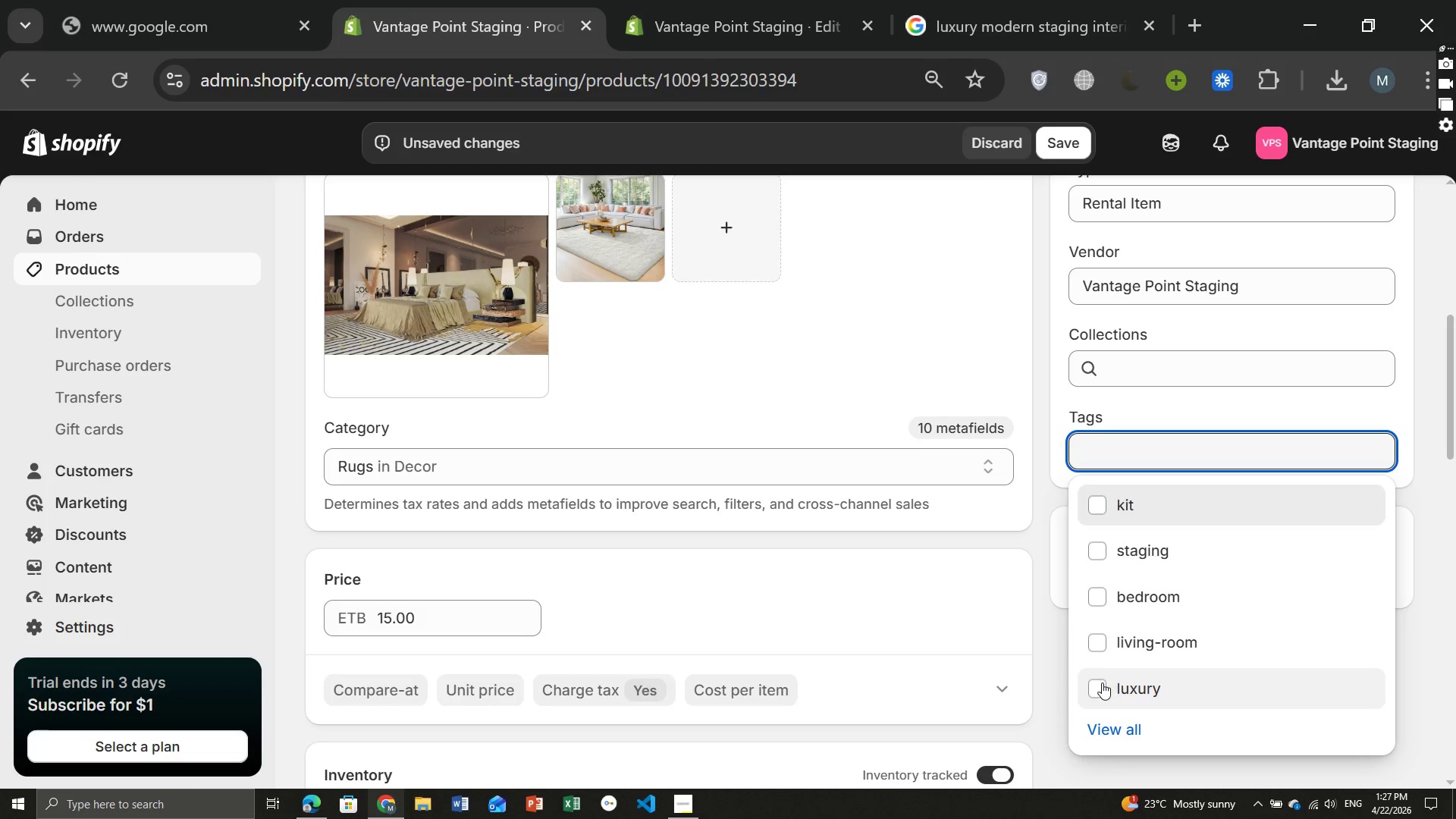 
wait(11.92)
 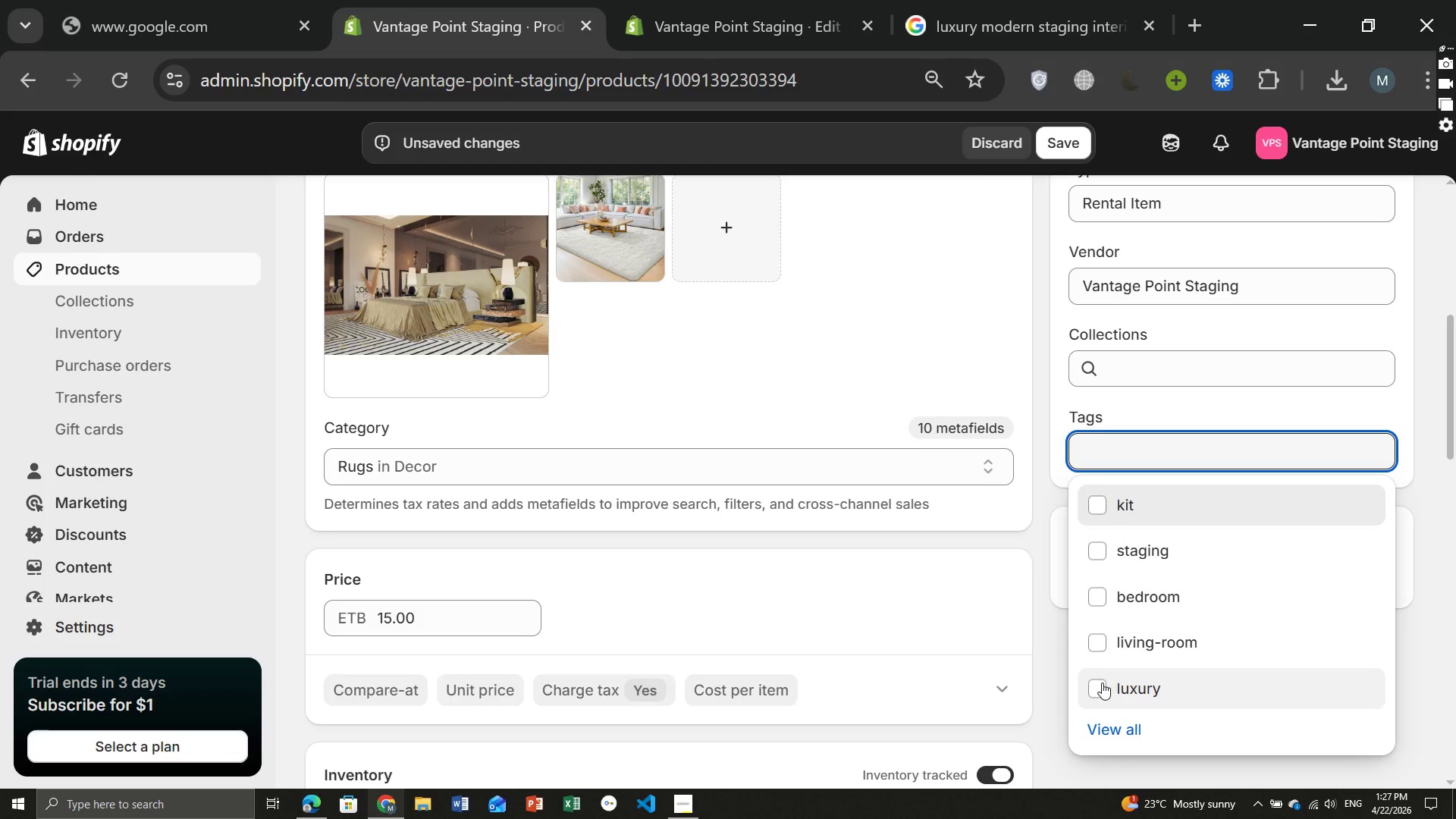 
left_click([1168, 651])
 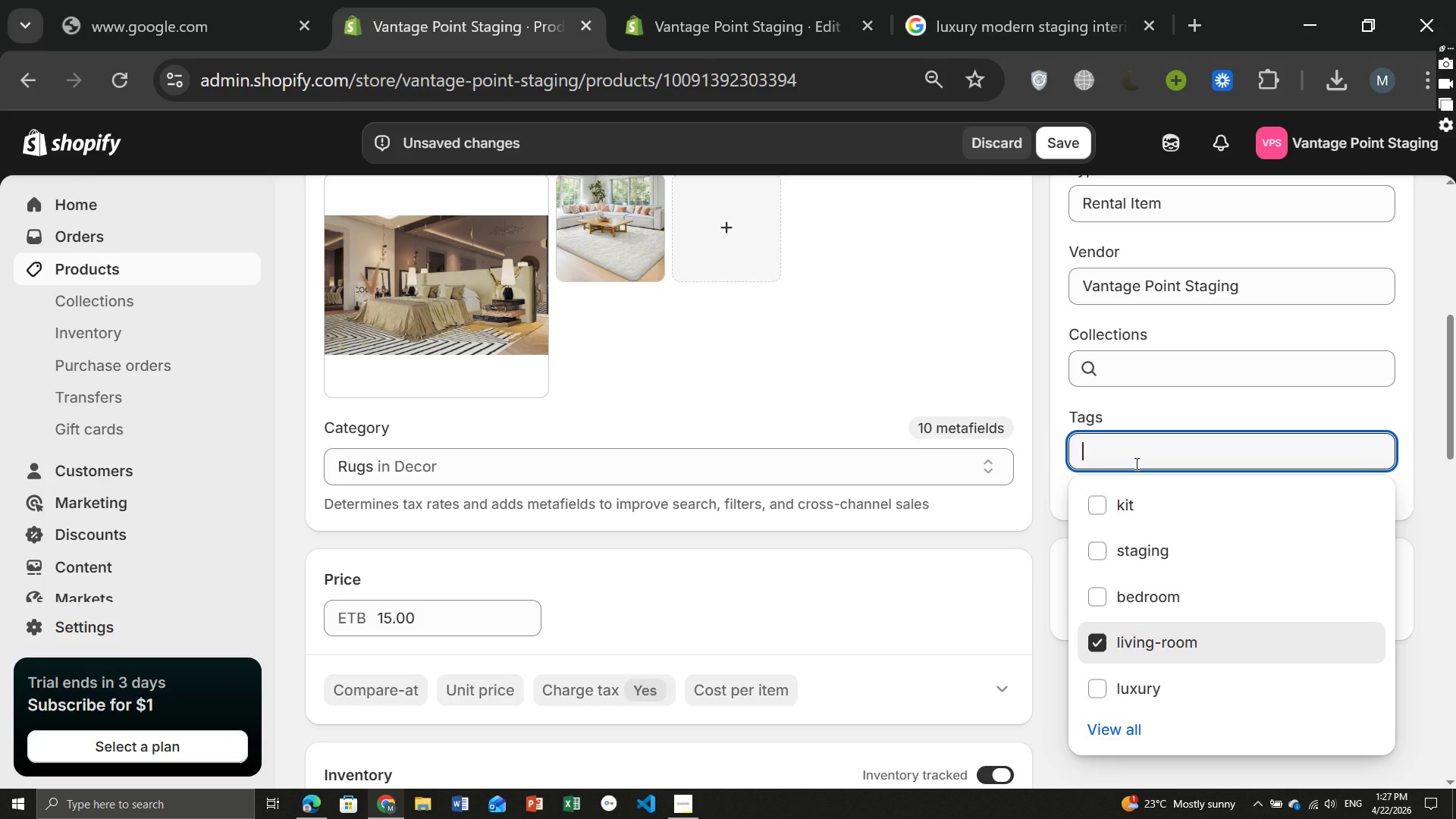 
type(R)
key(Backspace)
type(E)
key(Backspace)
type(rental, decore)
key(Backspace)
type(, rug)
 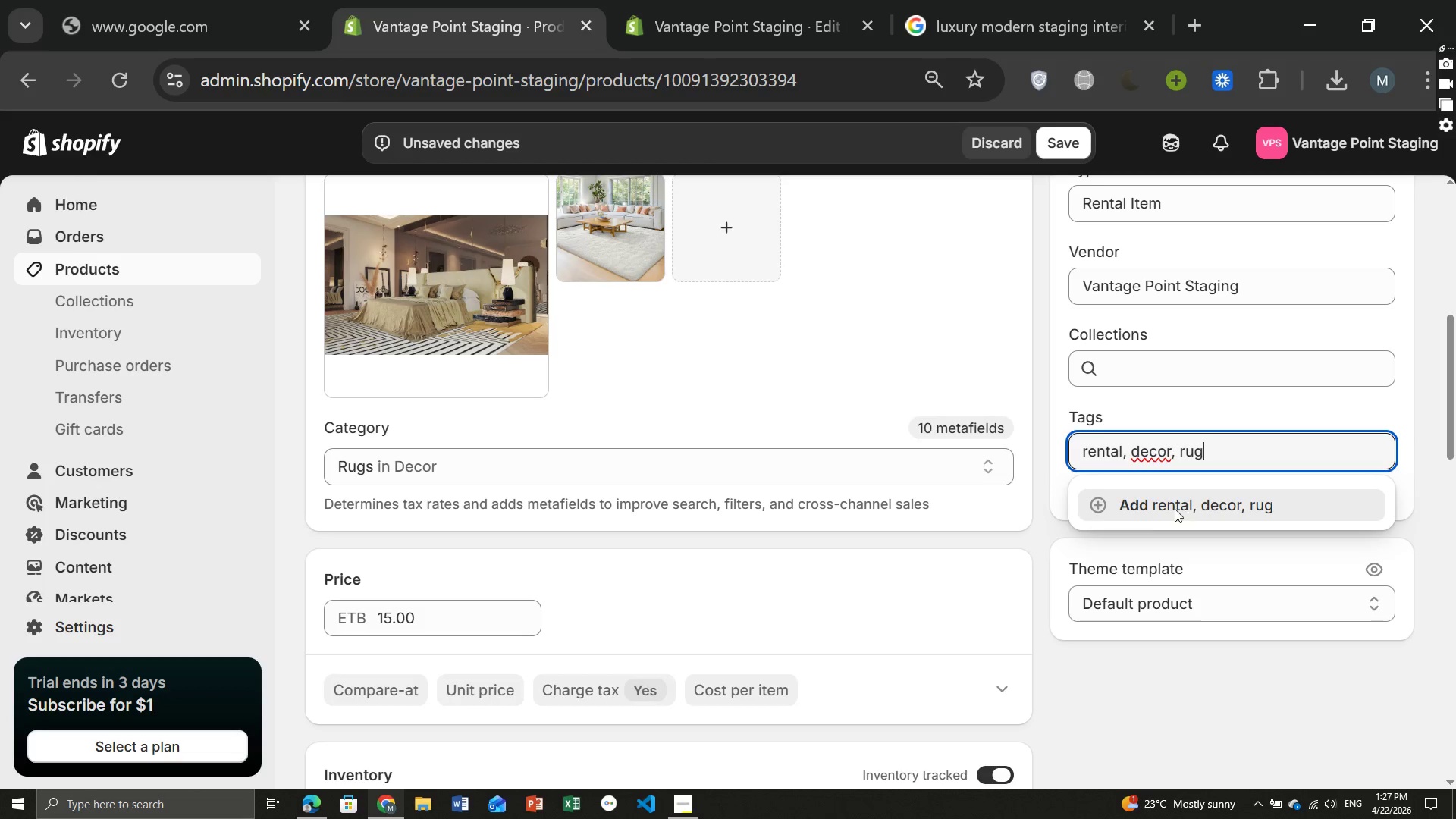 
left_click([1166, 510])
 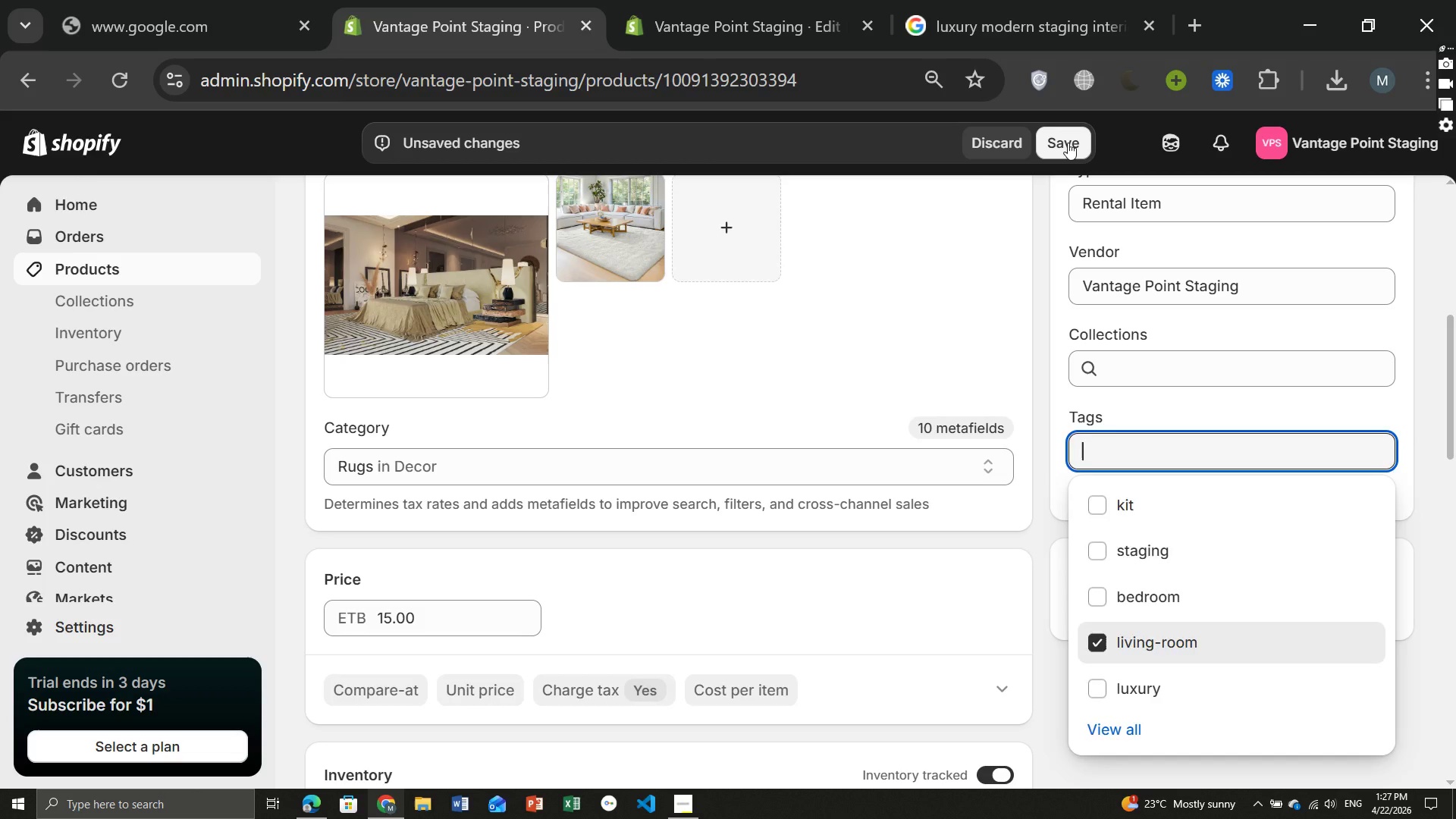 
left_click([1068, 143])
 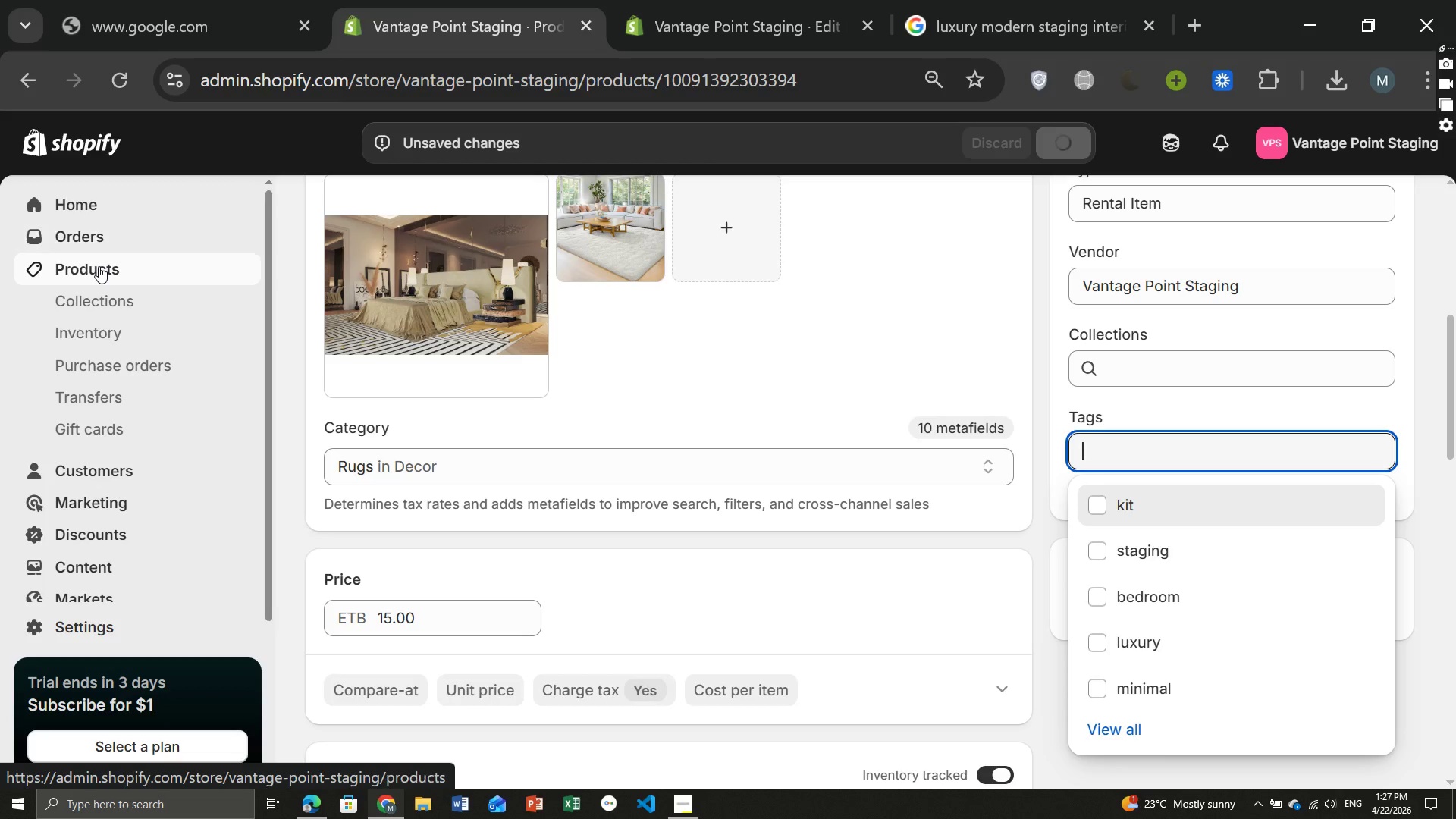 
wait(5.66)
 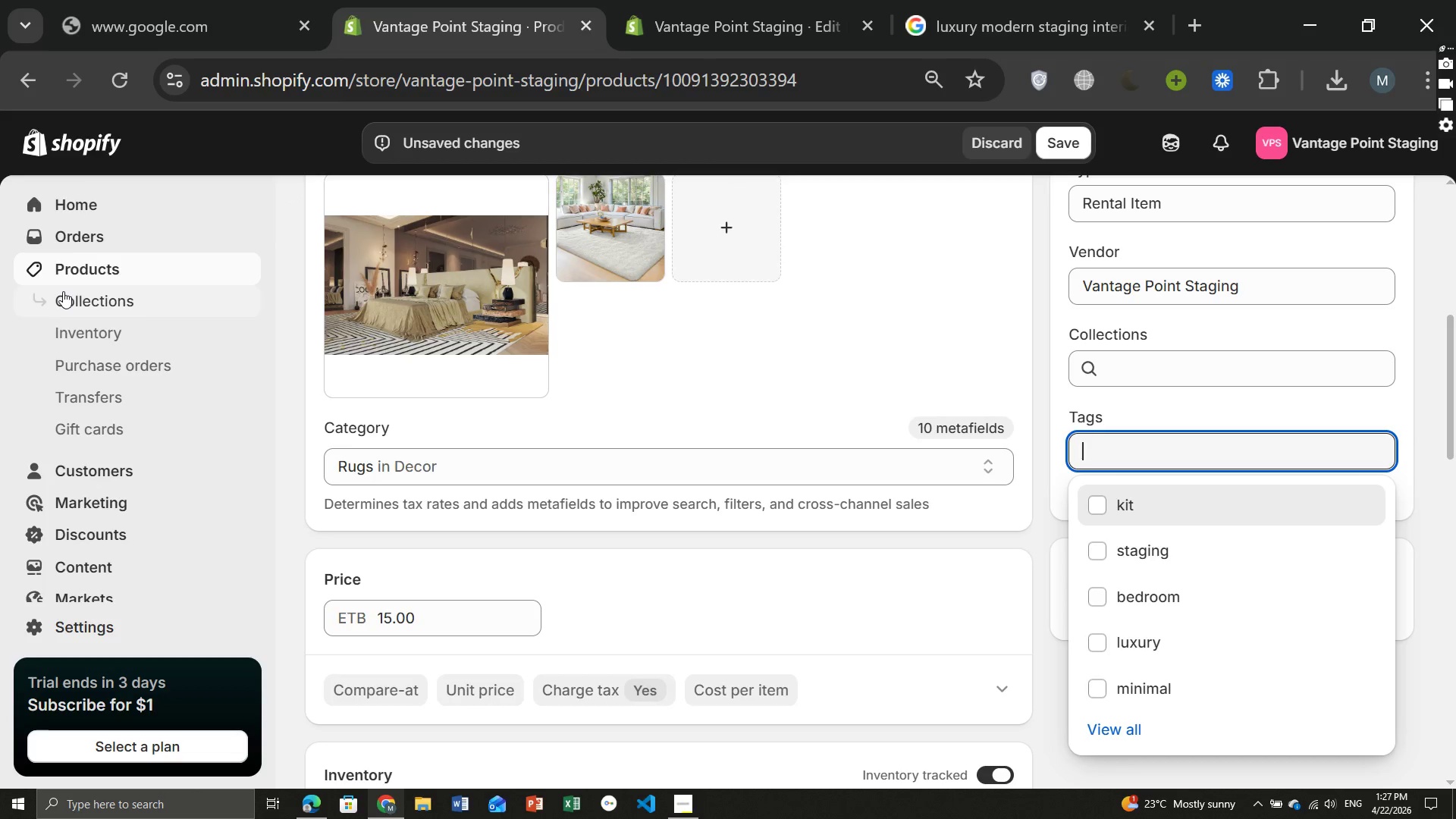 
left_click([99, 266])
 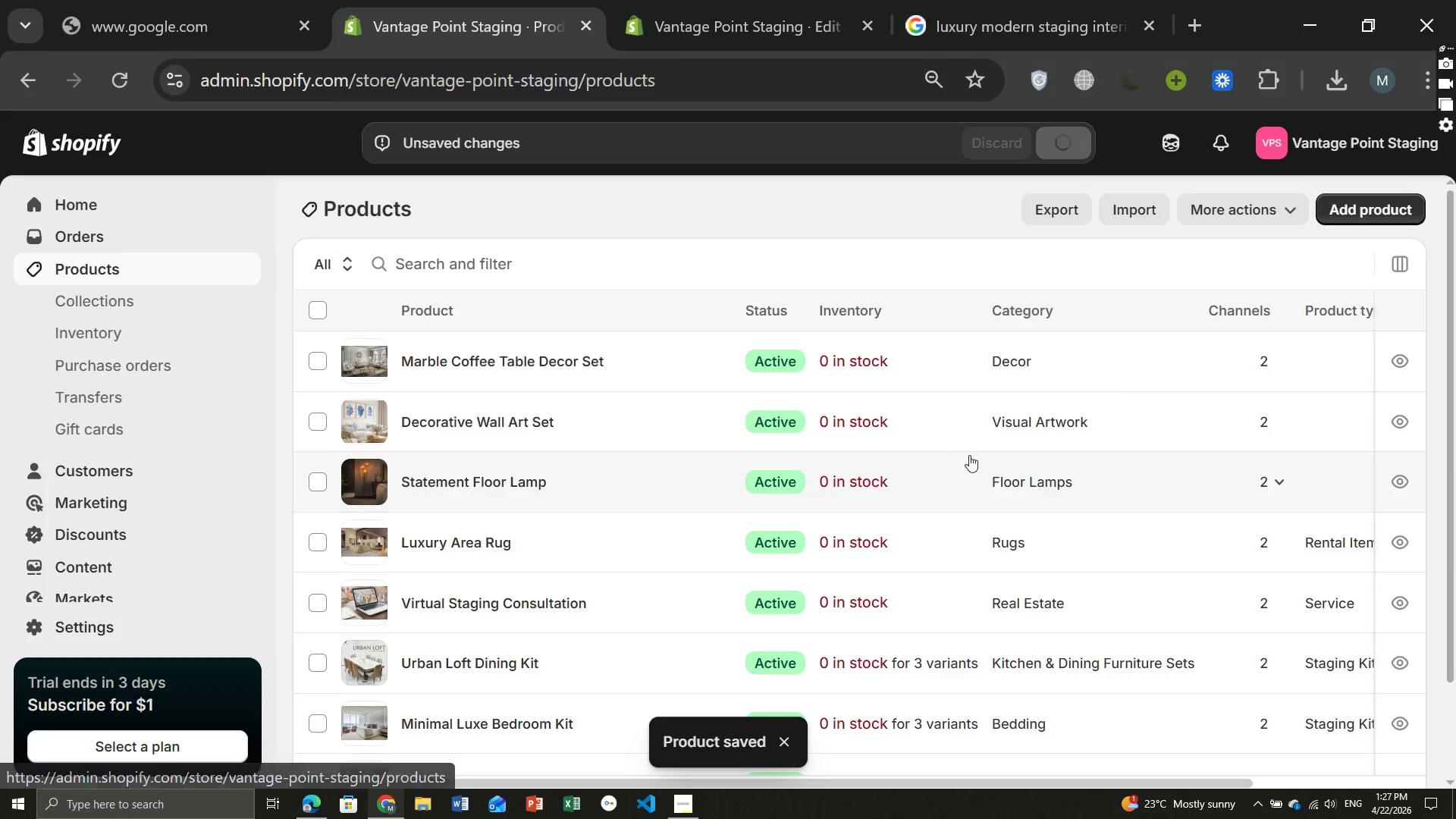 
wait(5.81)
 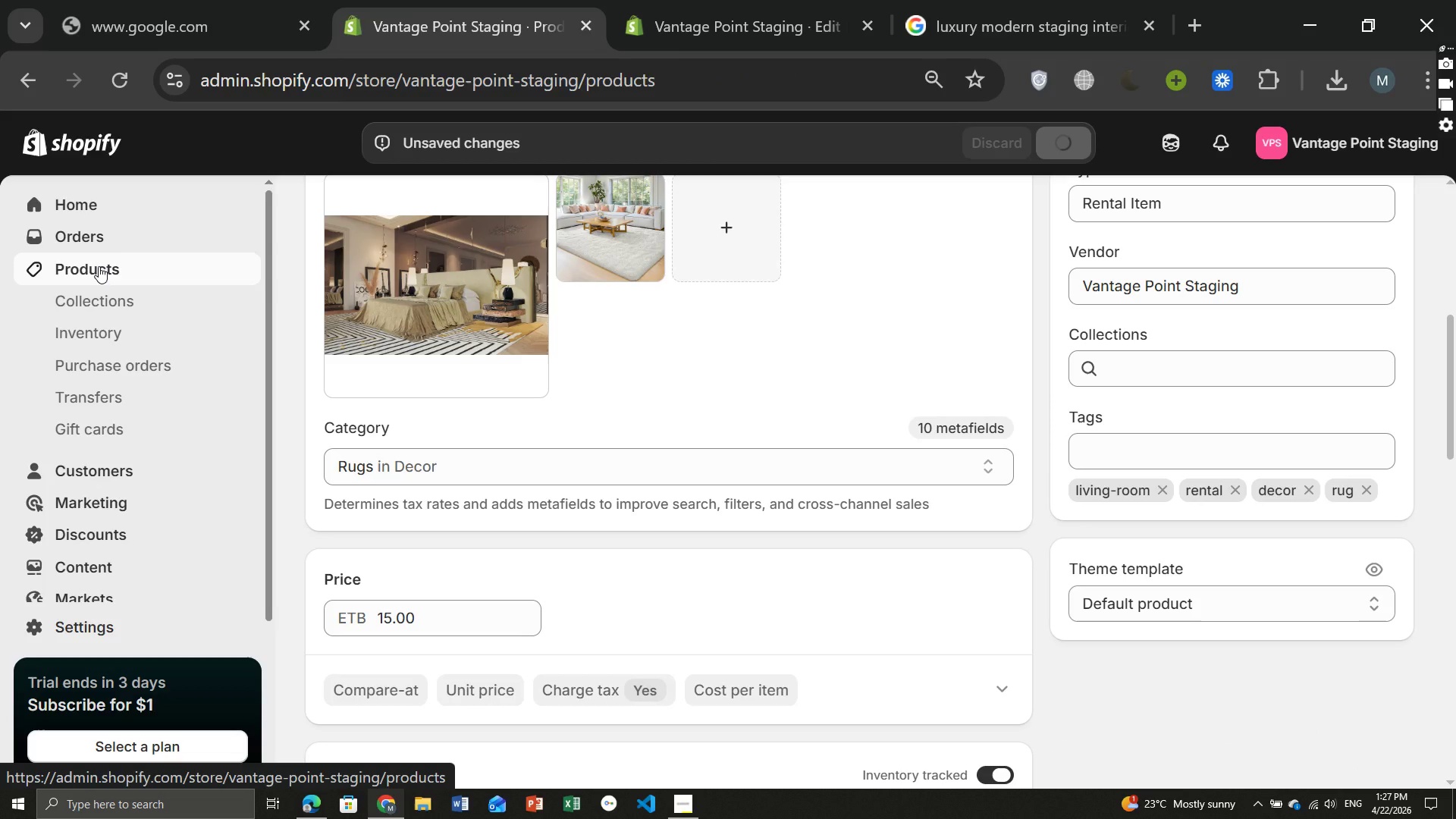 
left_click([524, 485])
 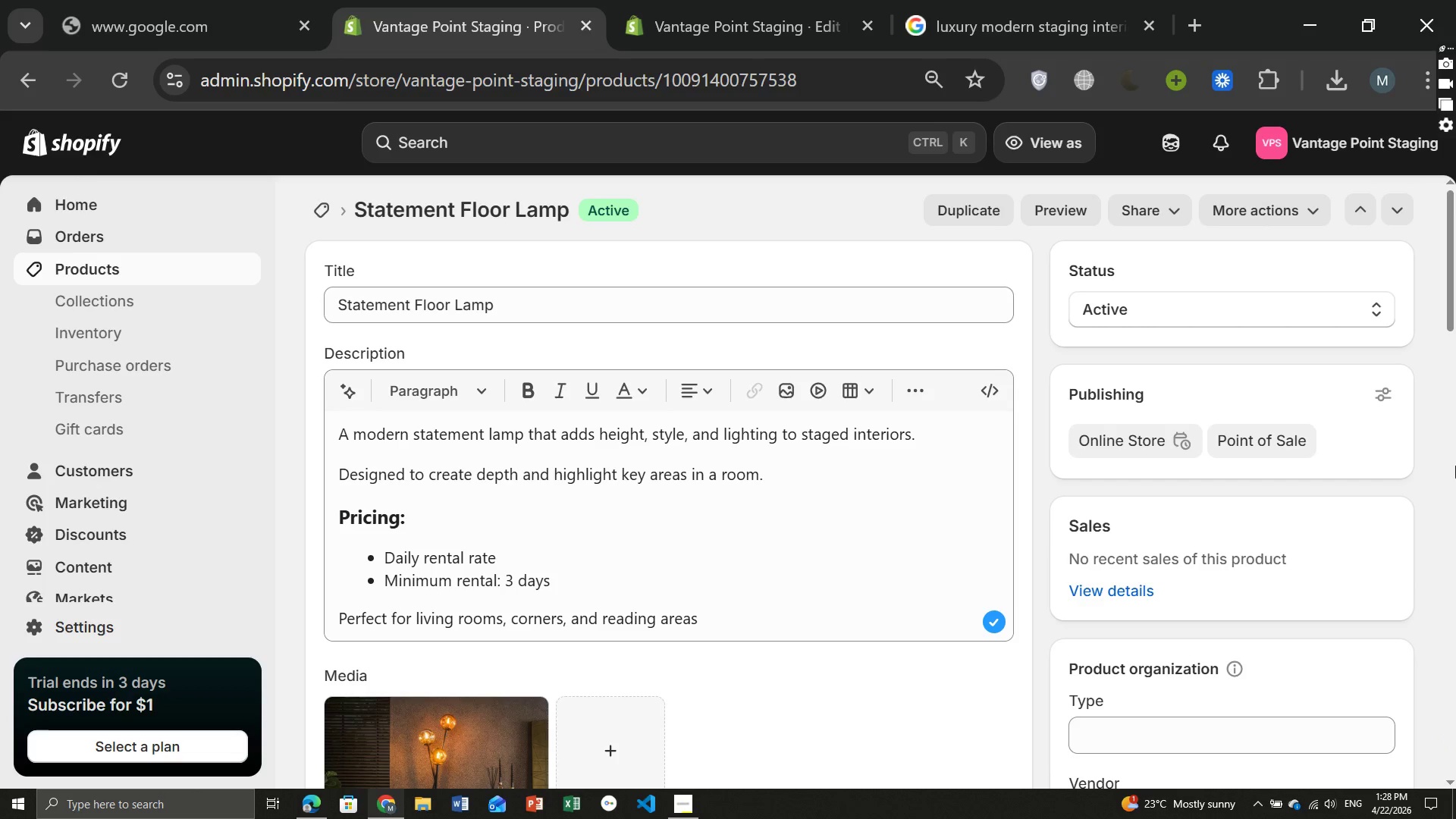 
wait(21.3)
 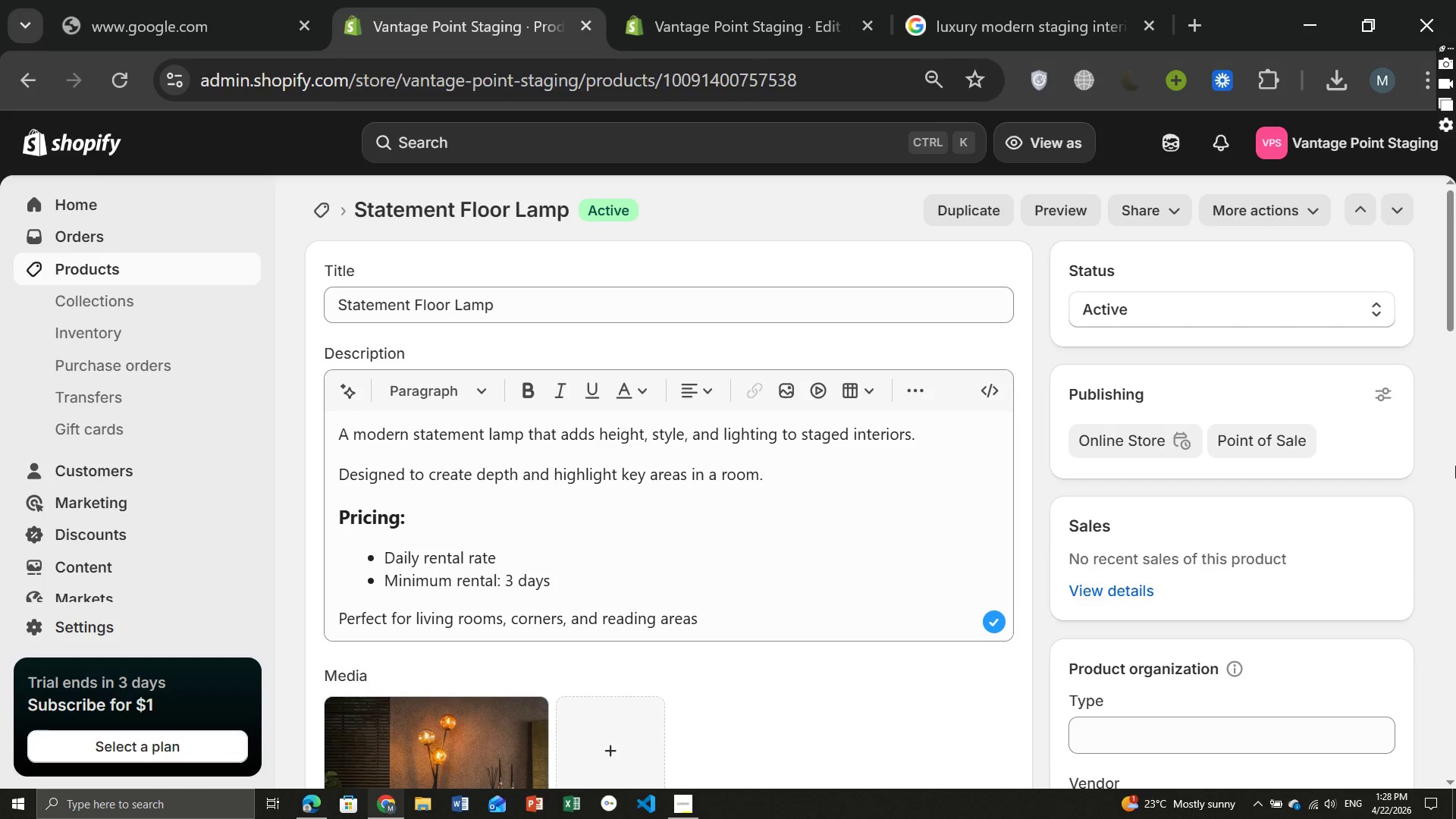 
left_click([1115, 379])
 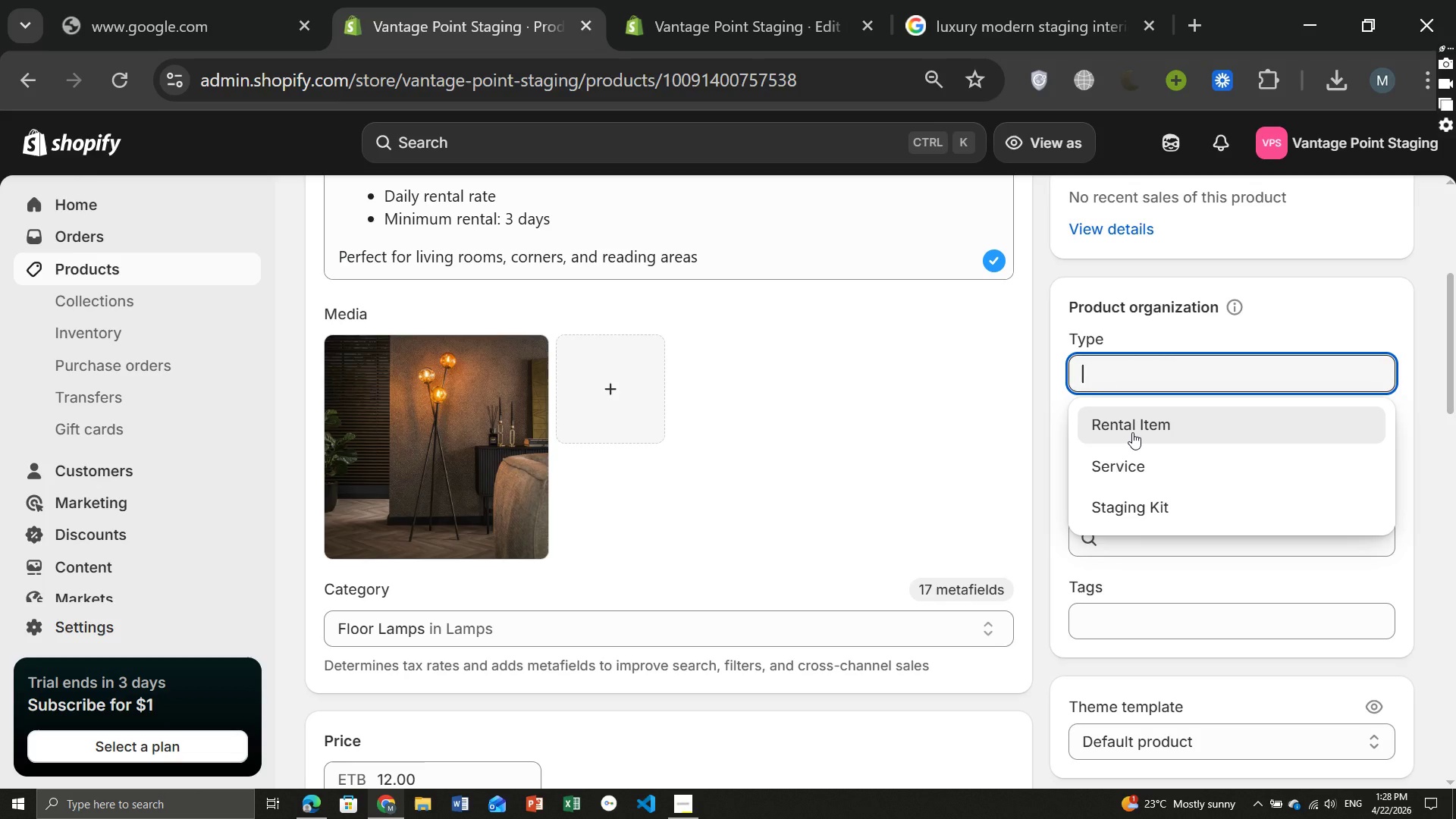 
left_click([1132, 432])
 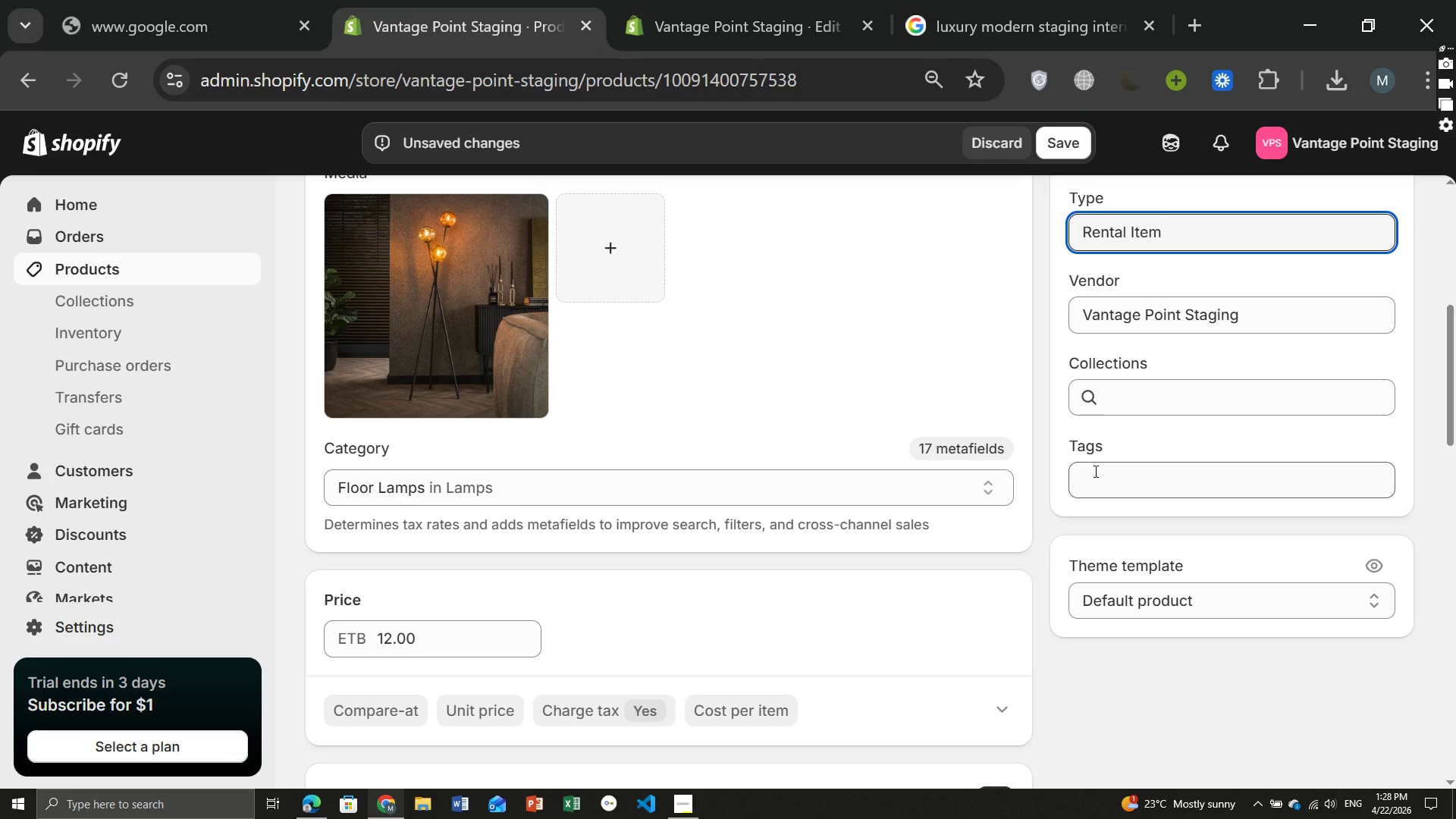 
left_click([1094, 471])
 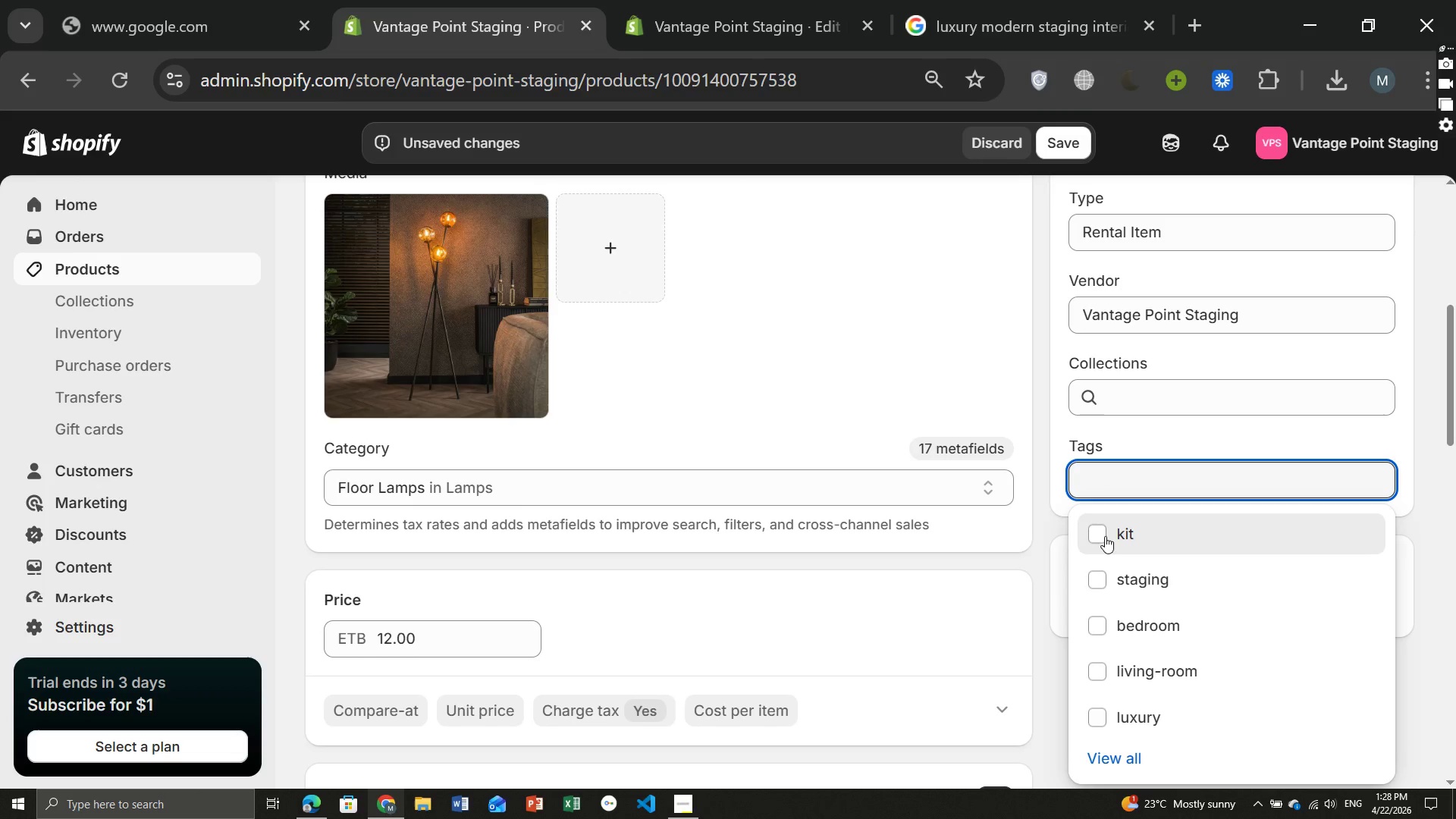 
wait(8.83)
 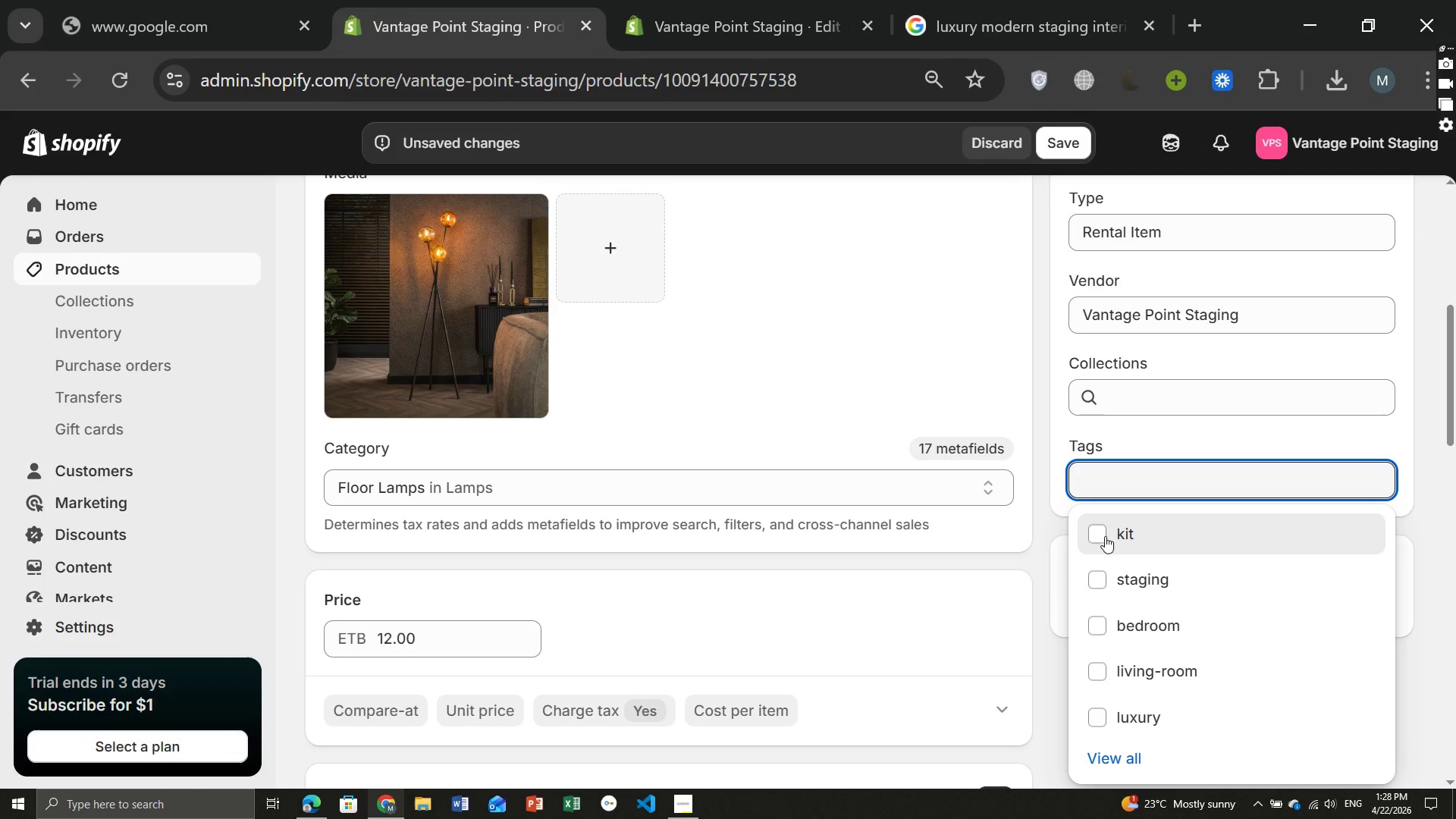 
left_click([1119, 751])
 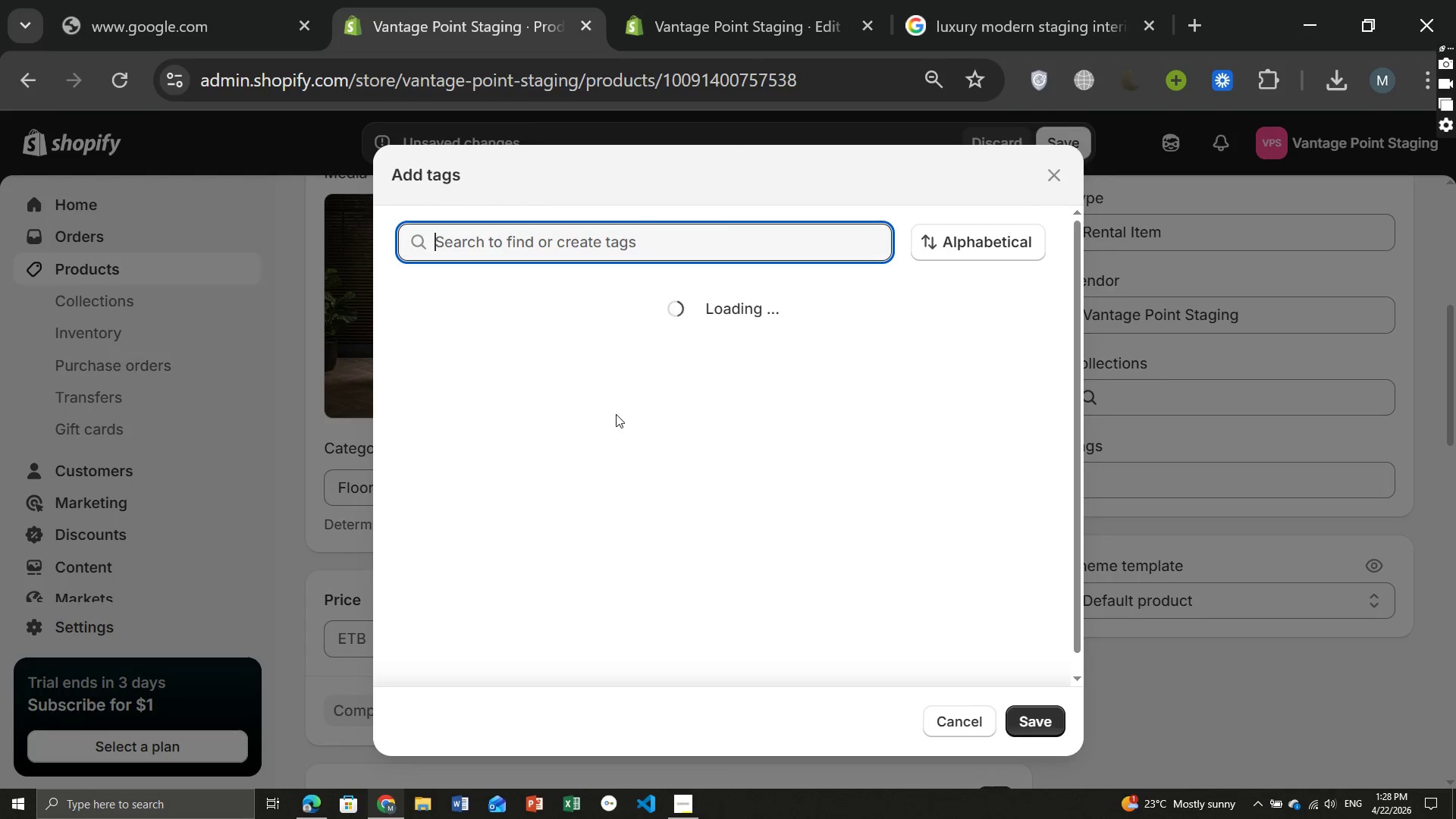 
mouse_move([599, 433])
 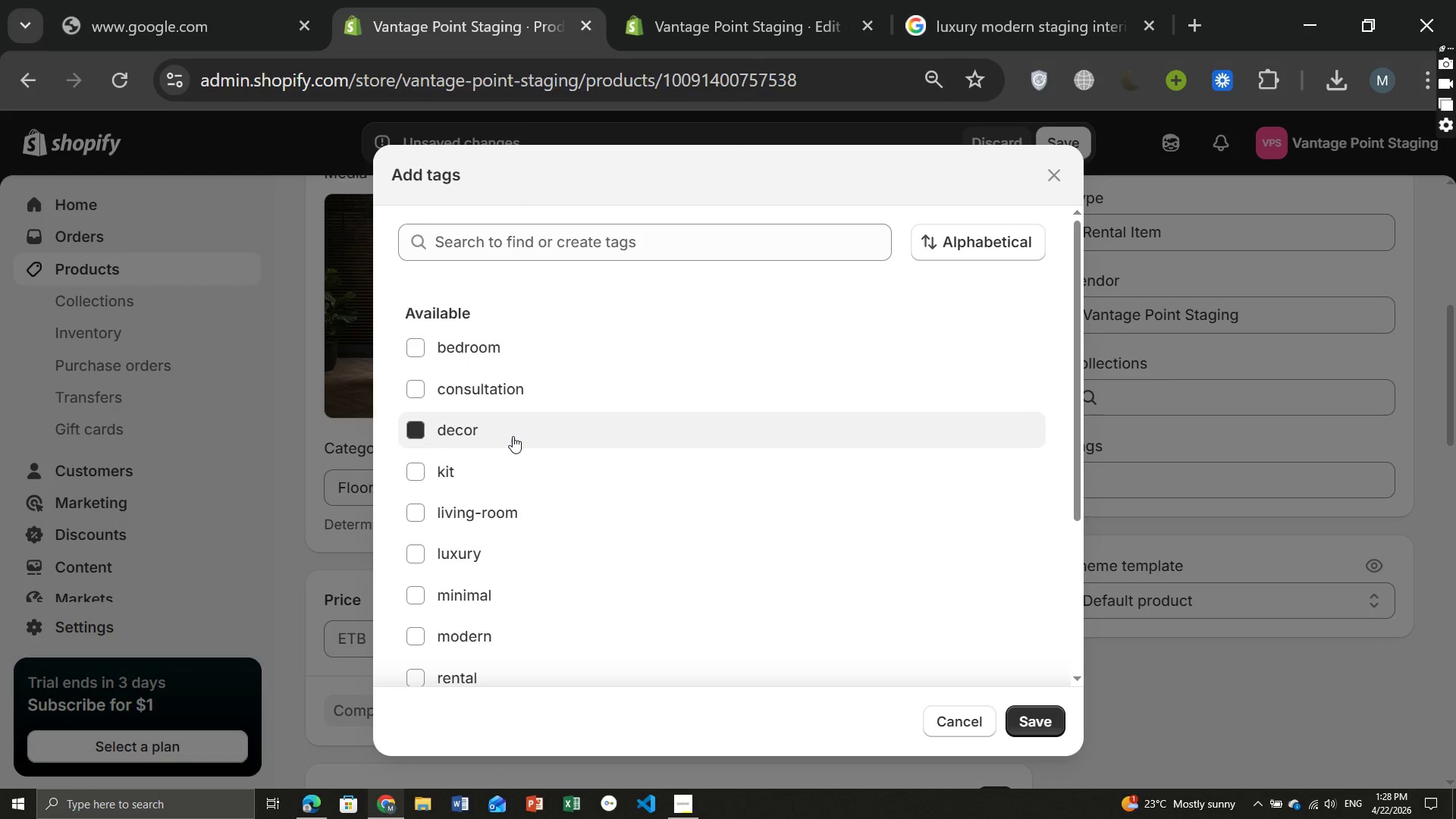 
left_click([513, 436])
 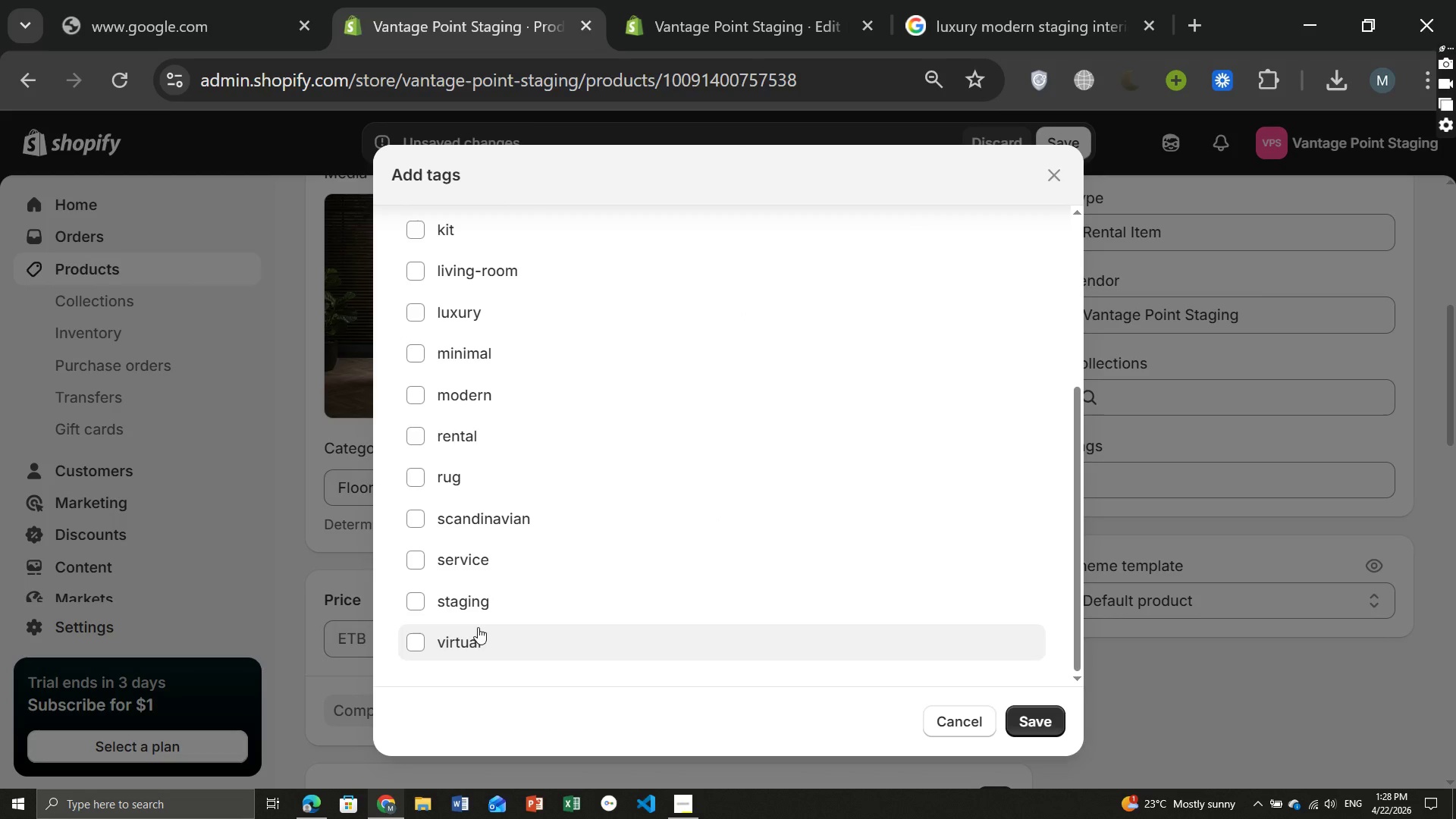 
wait(5.19)
 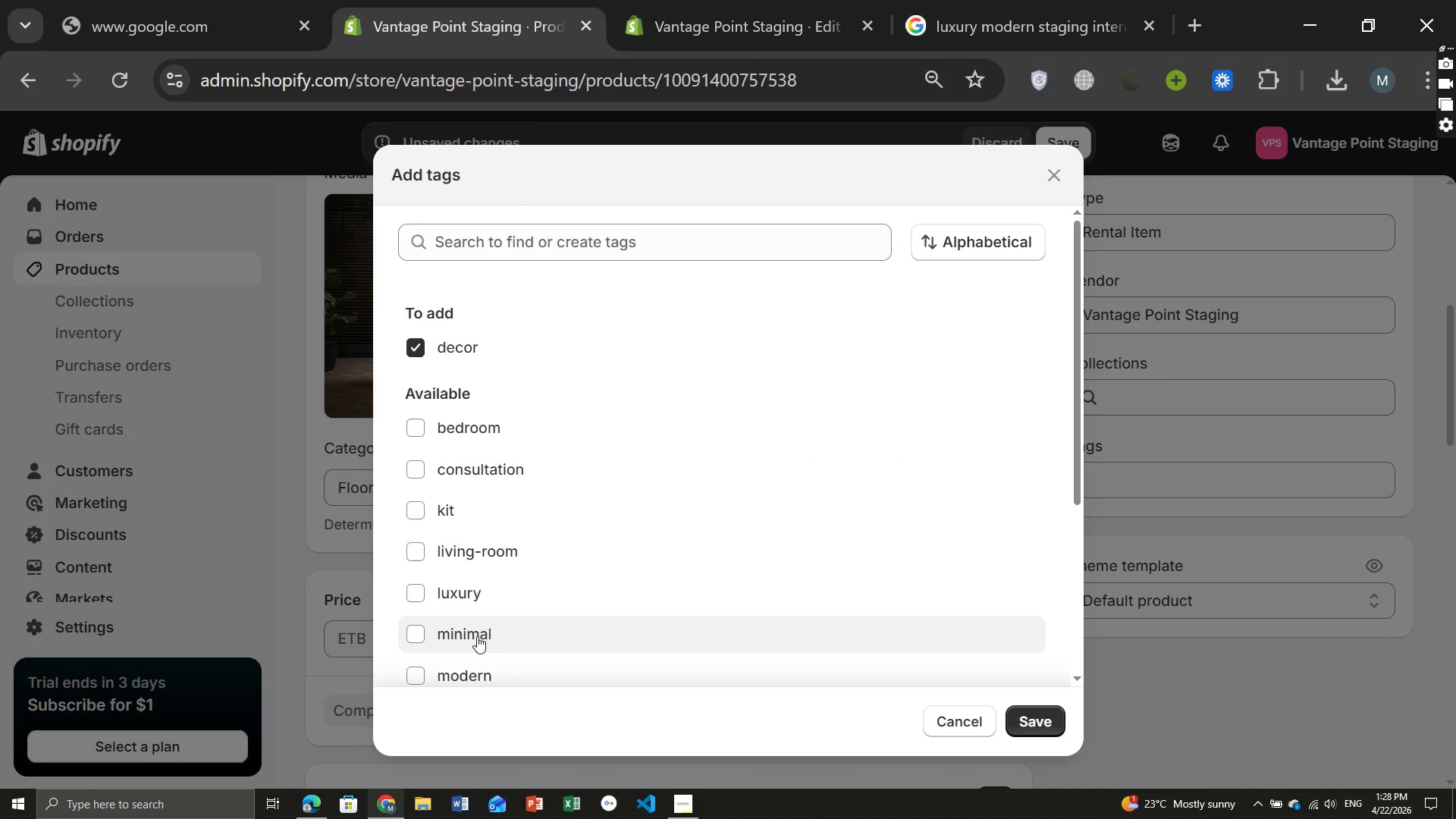 
left_click([461, 445])
 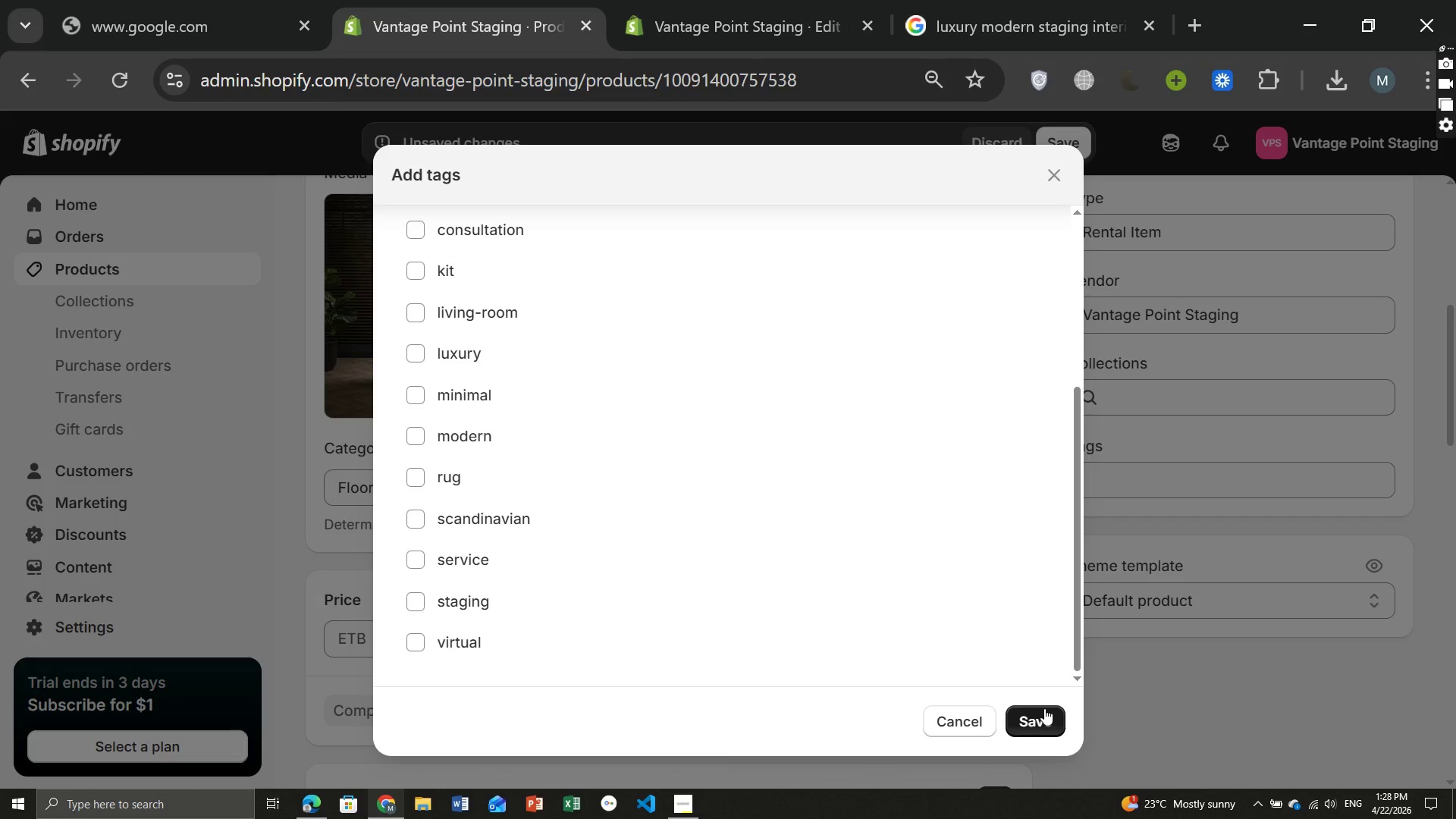 
left_click([1044, 708])
 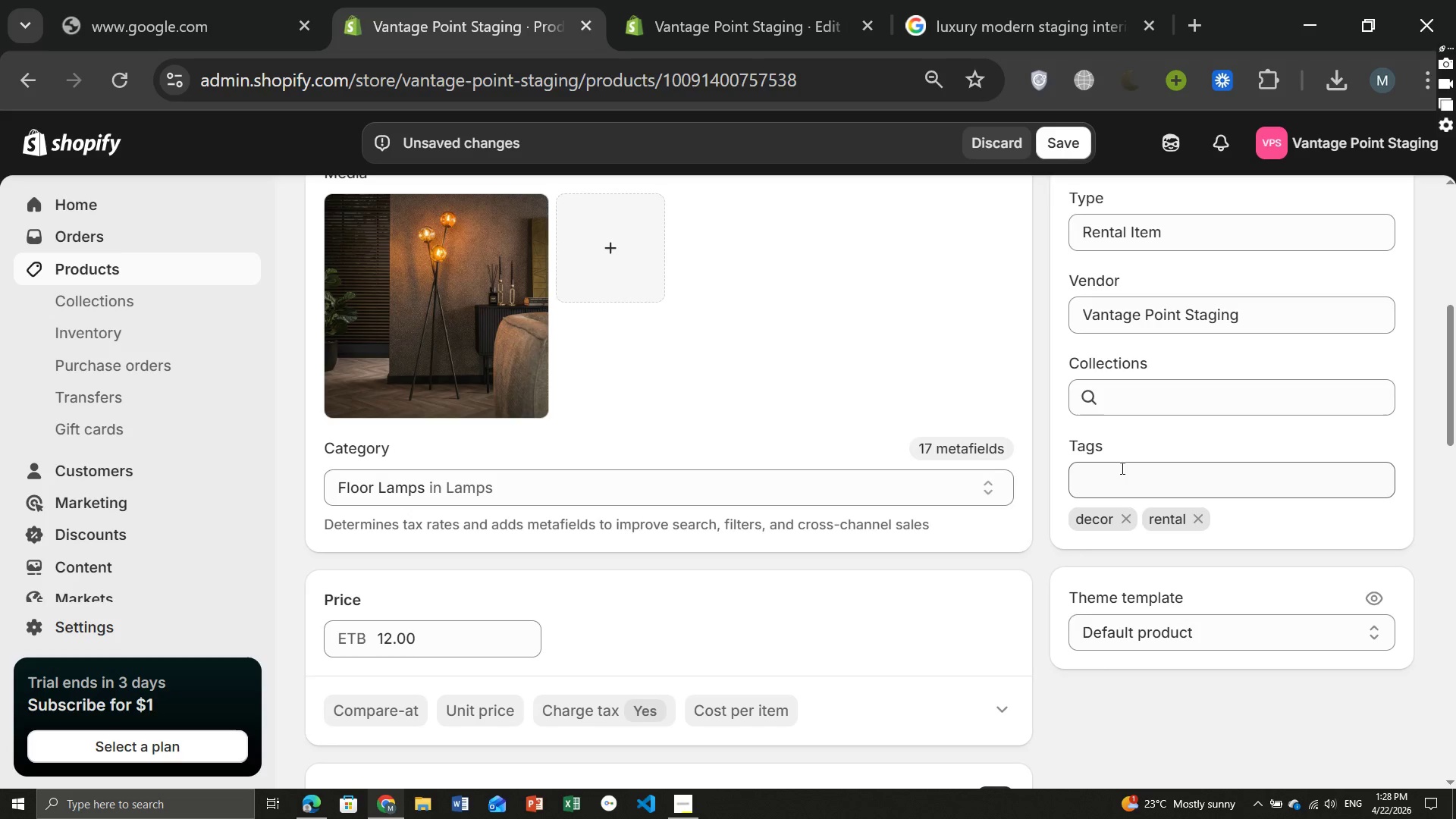 
left_click([1101, 485])
 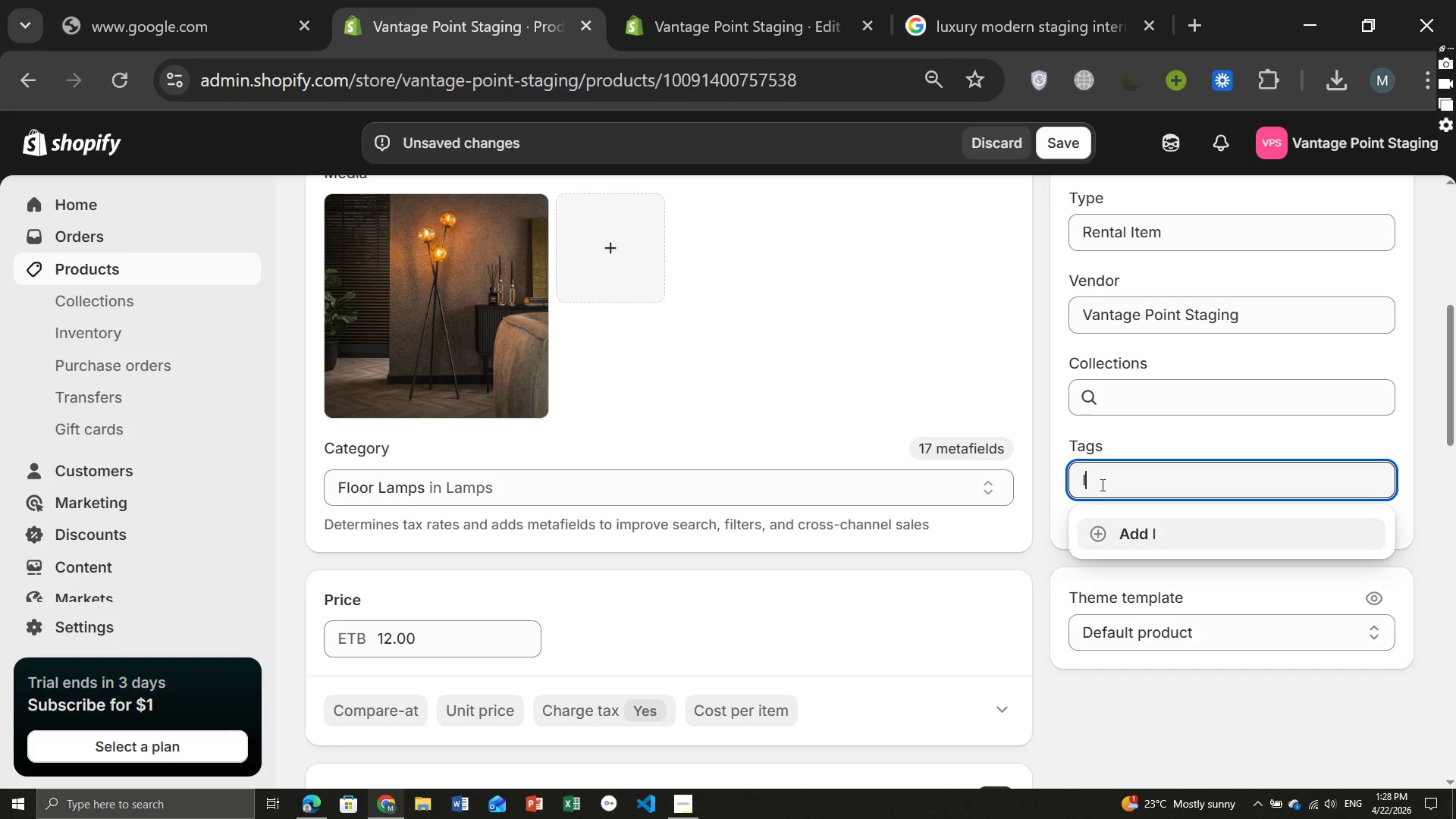 
type(lamp, lighting)
 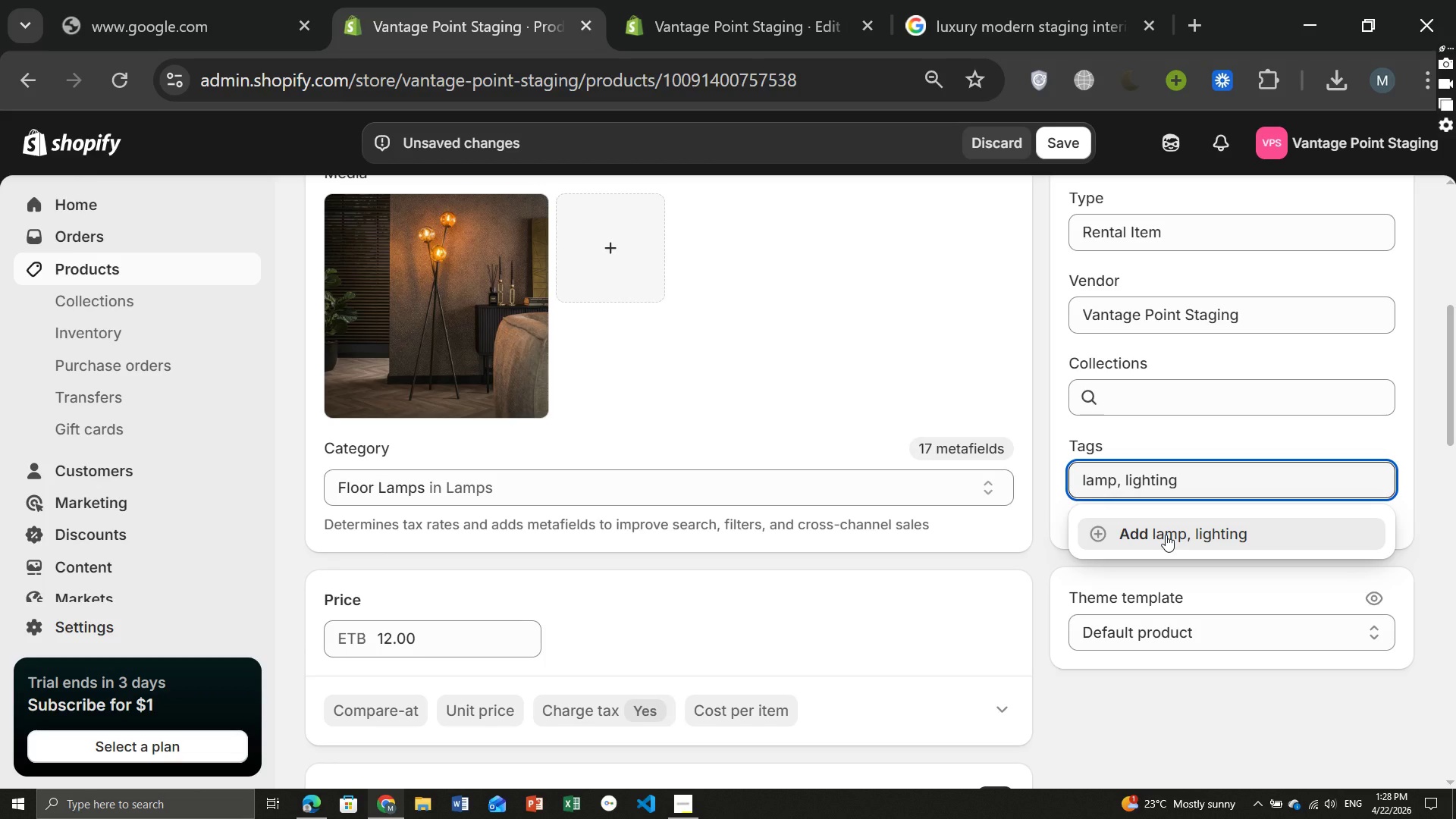 
left_click([1166, 535])
 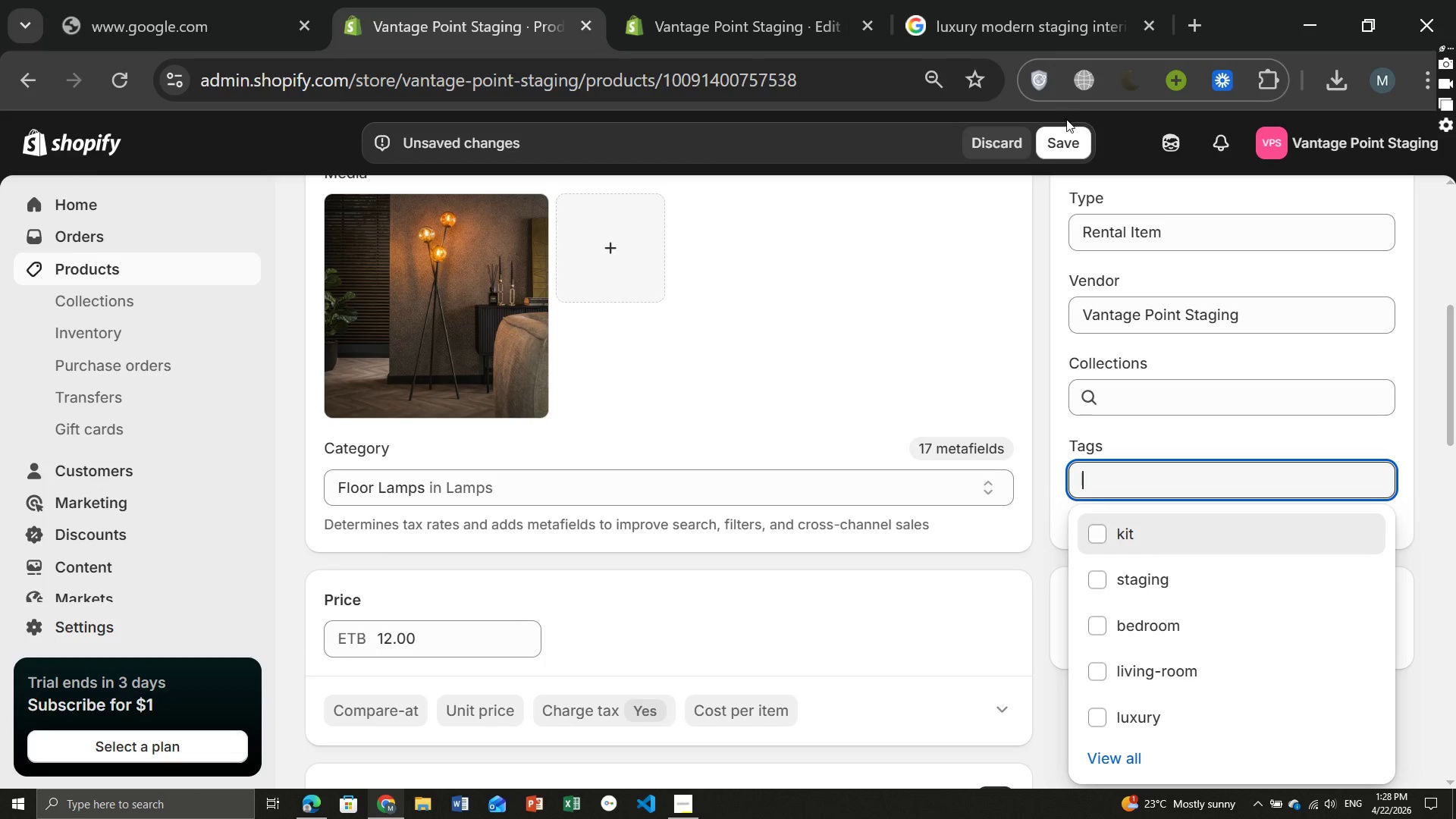 
left_click([1049, 154])
 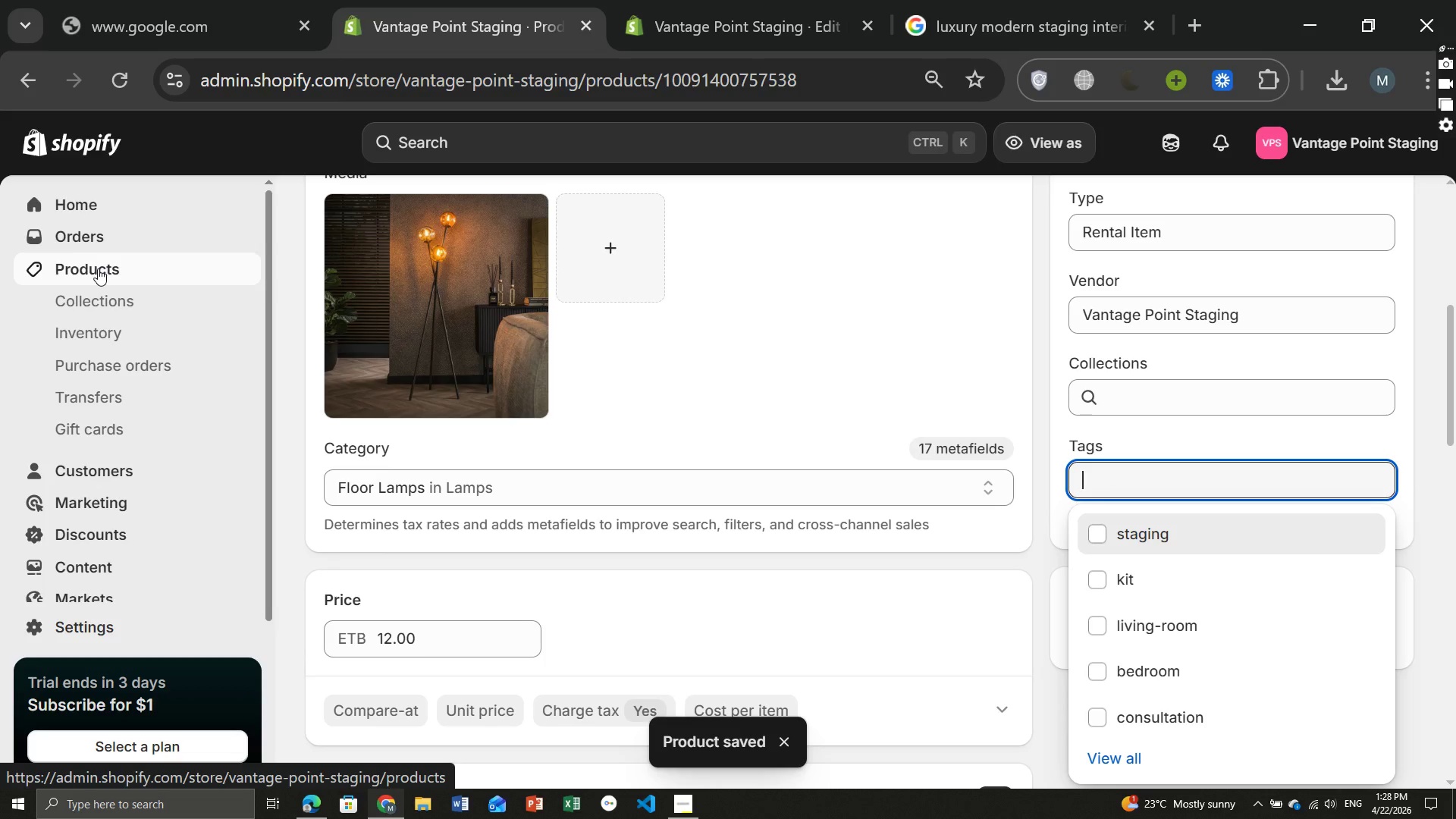 
wait(11.73)
 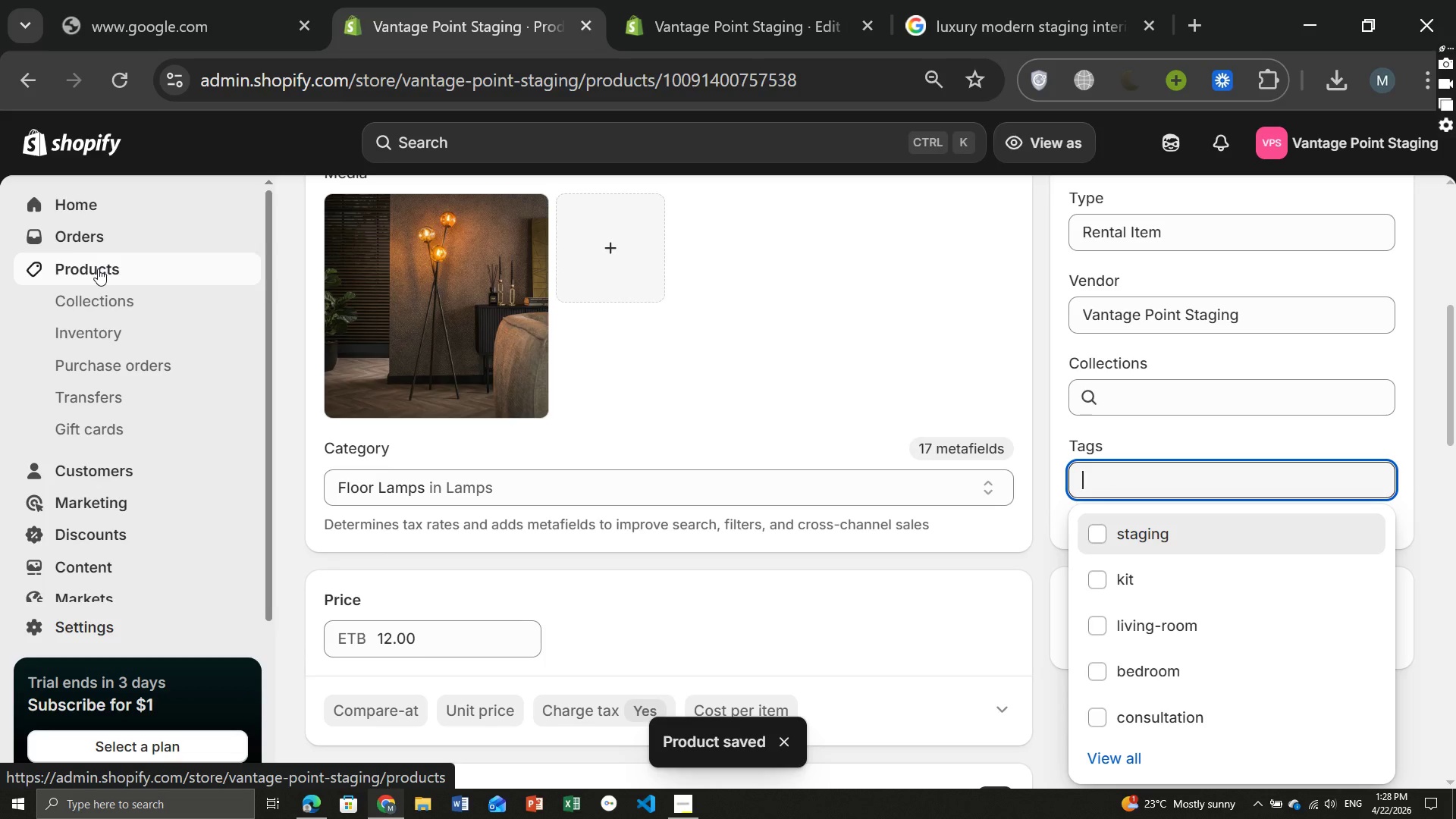 
left_click([67, 262])
 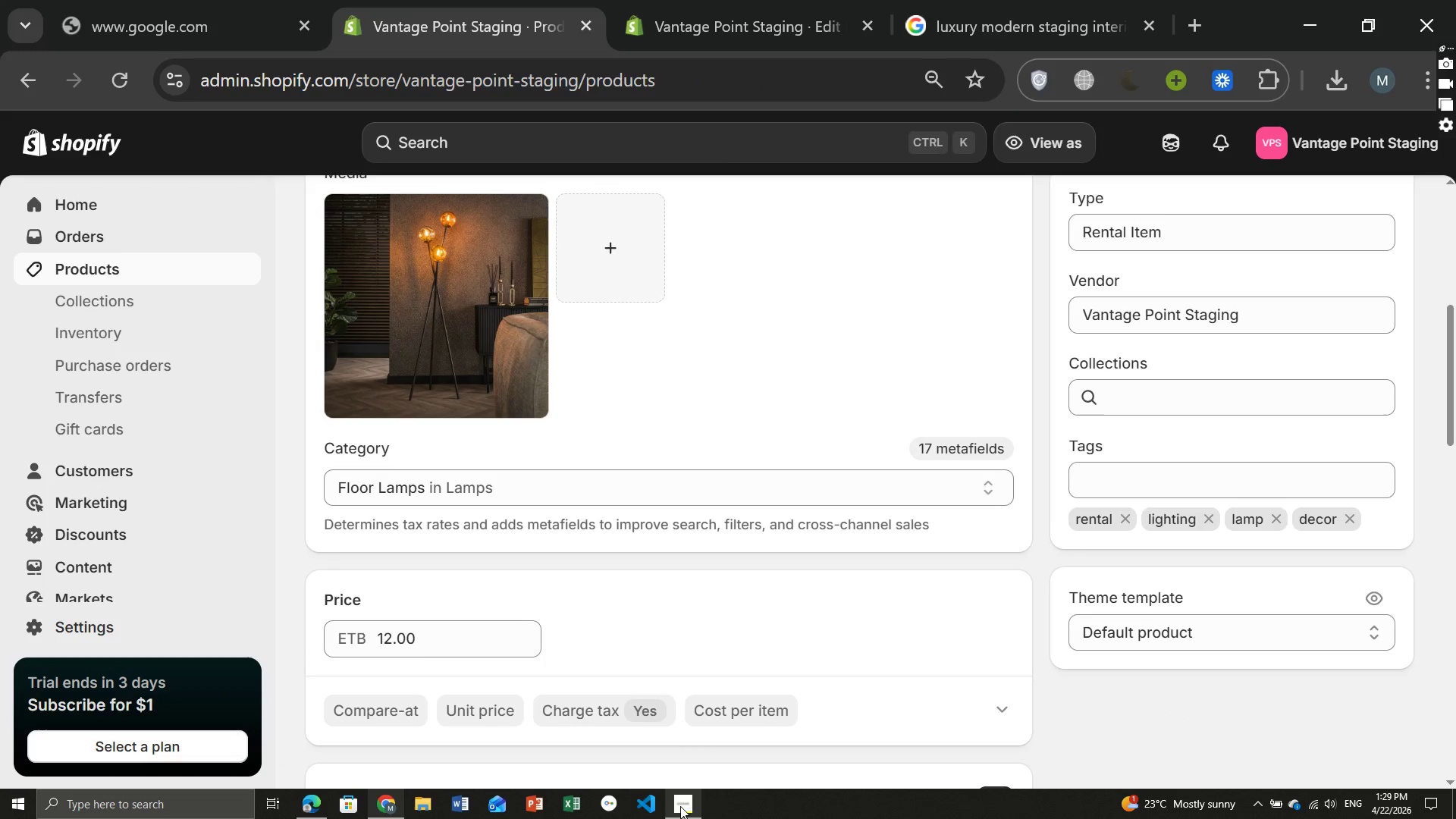 
left_click([680, 806])